 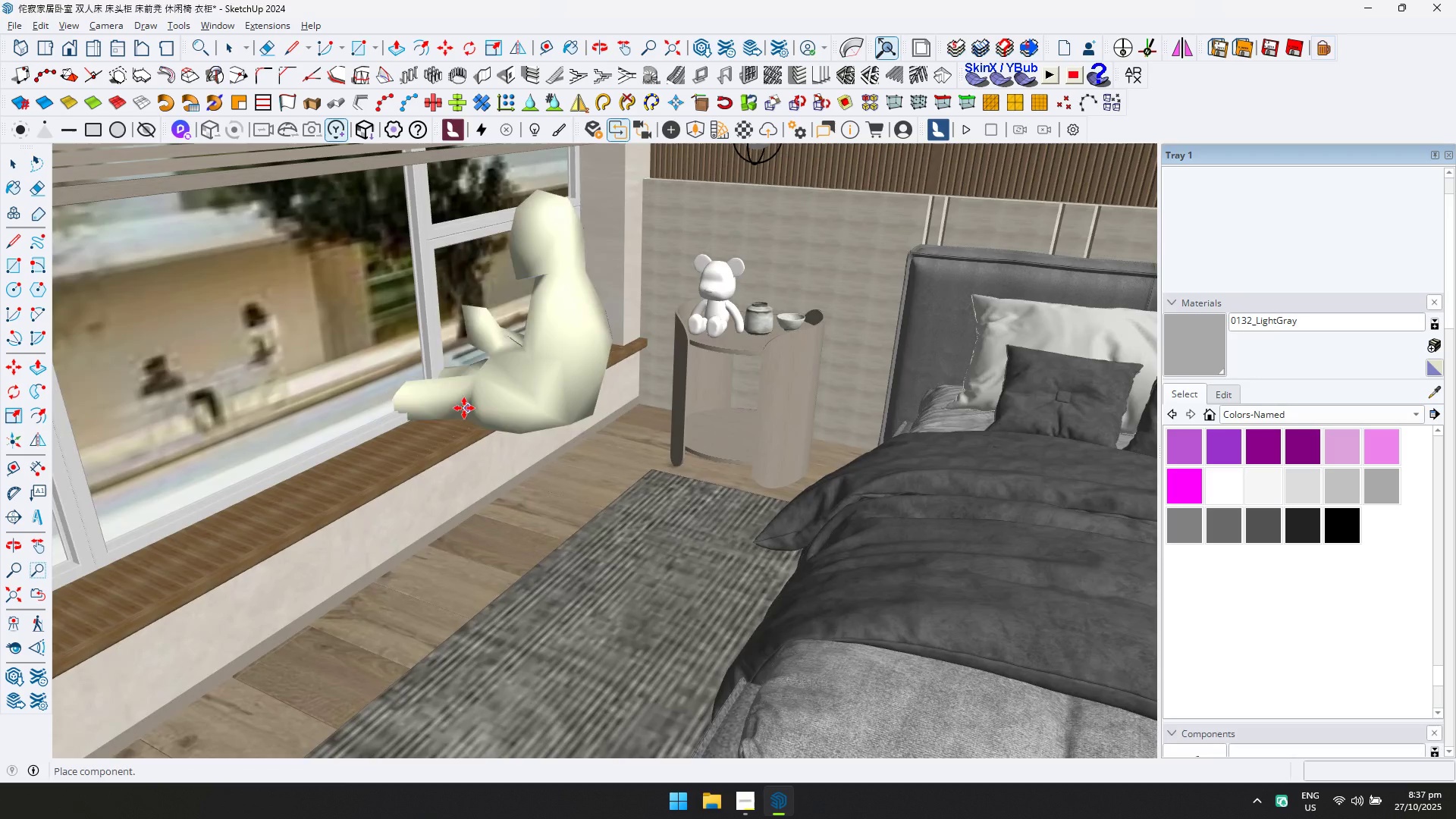 
left_click([447, 416])
 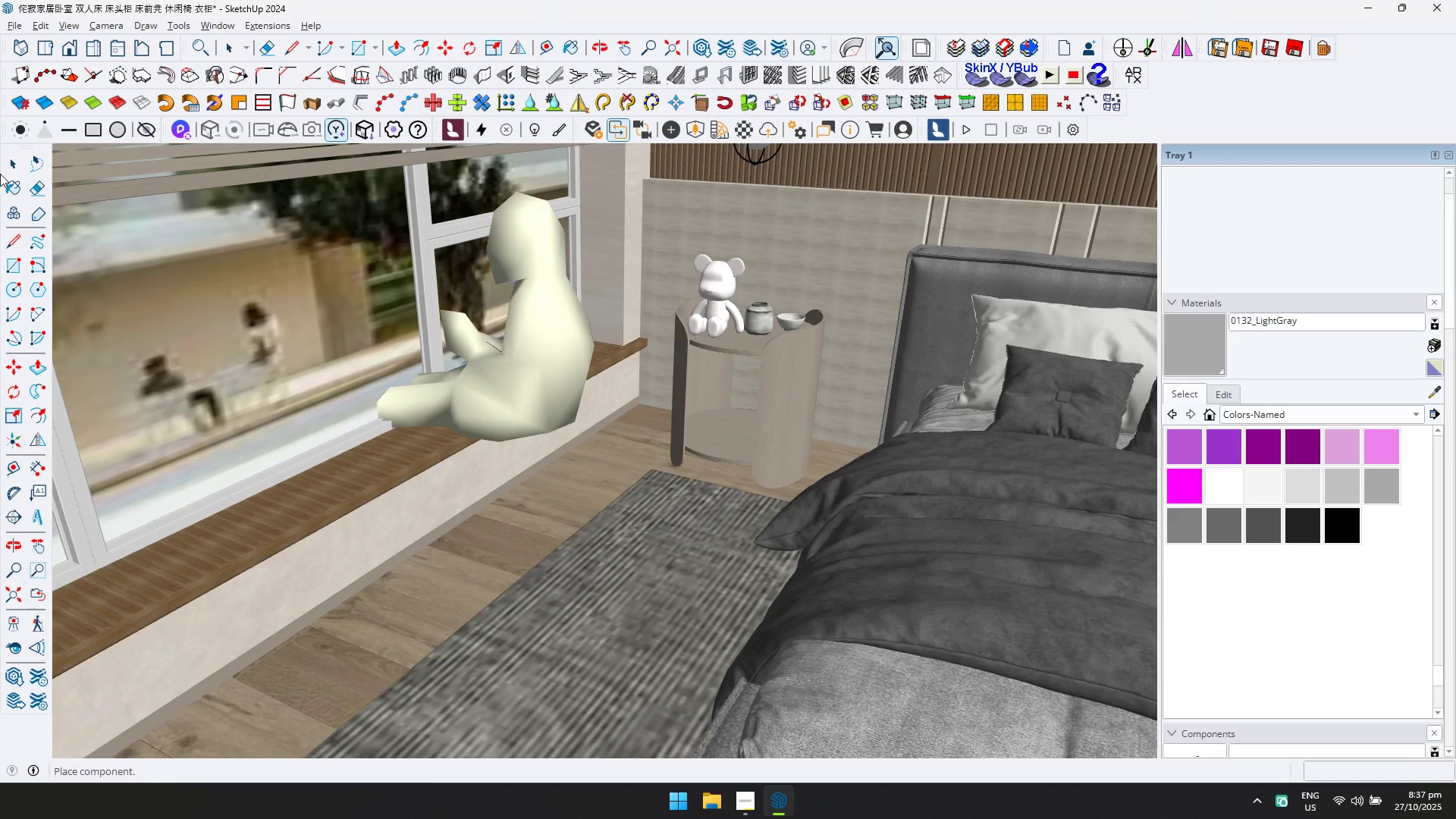 
left_click([2, 168])
 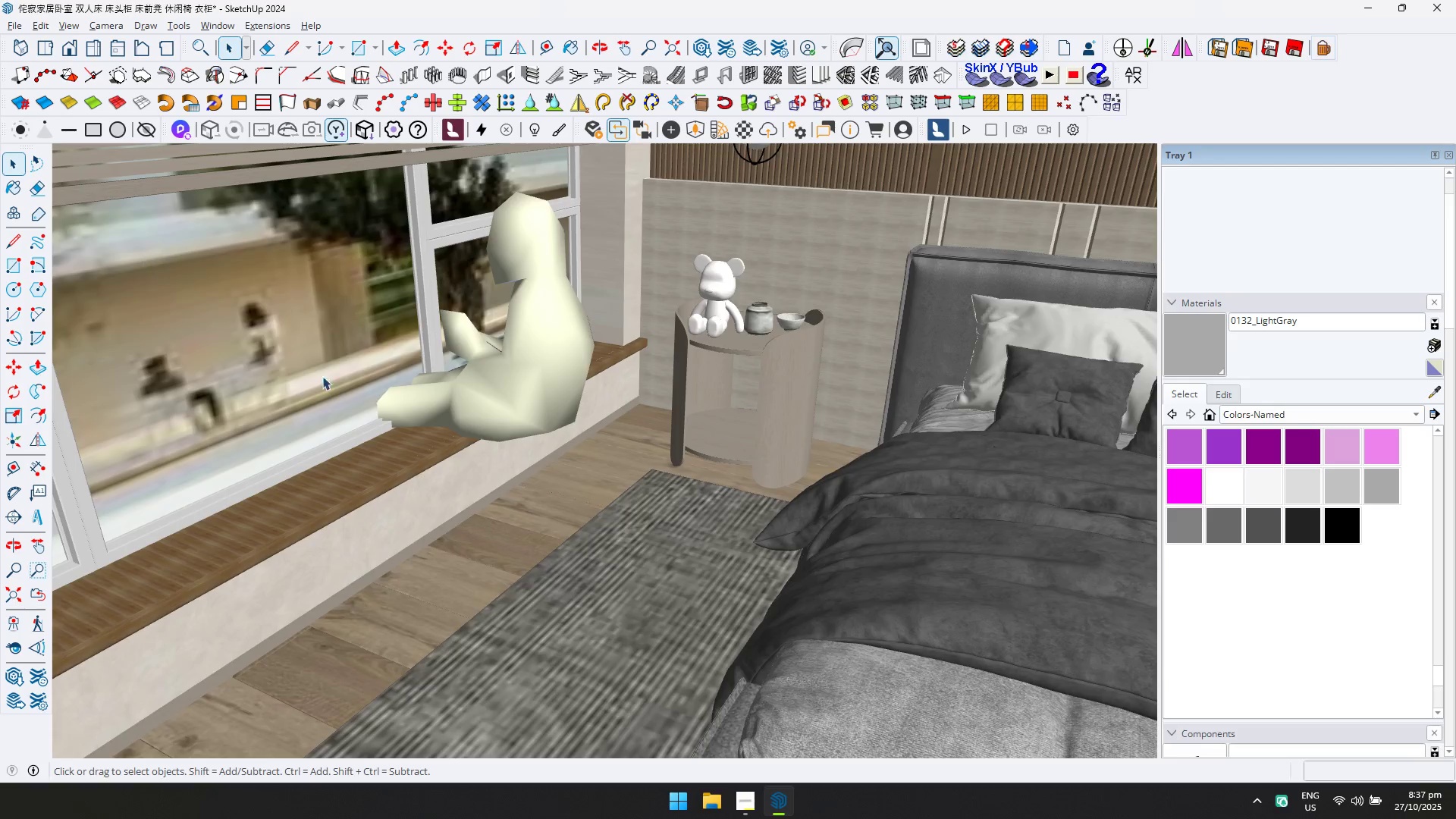 
scroll: coordinate [357, 431], scroll_direction: up, amount: 4.0
 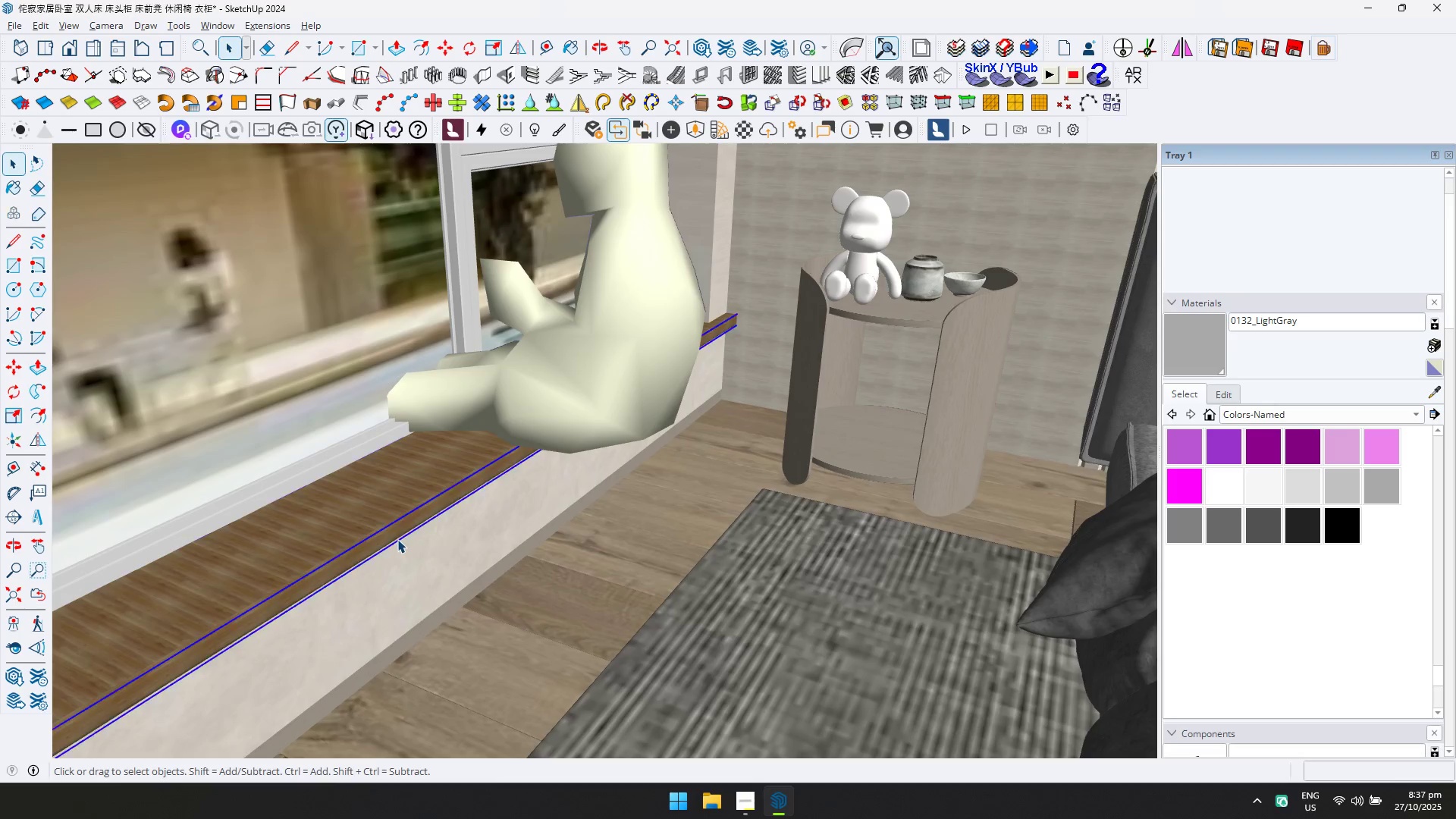 
double_click([397, 539])
 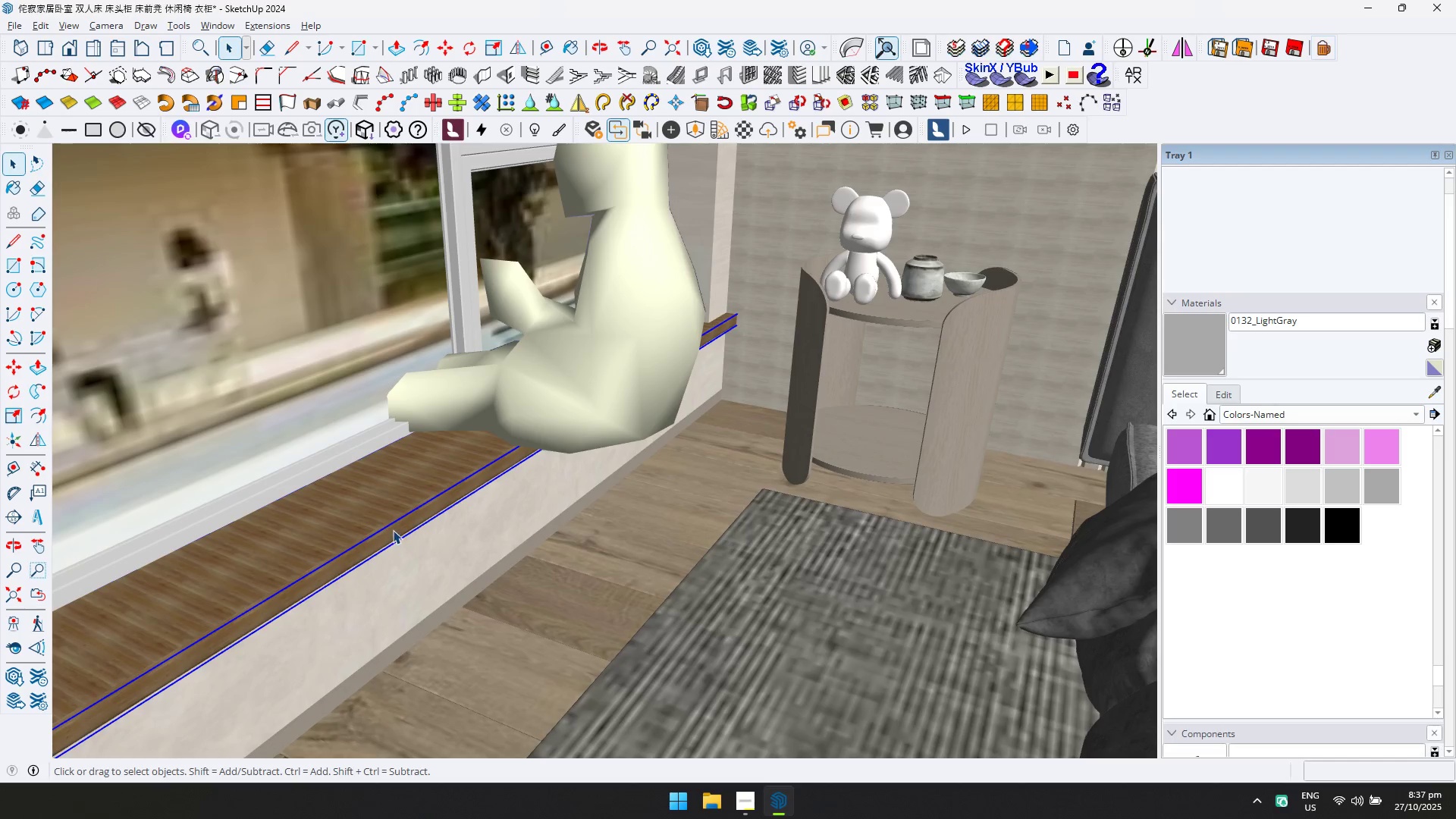 
triple_click([393, 530])
 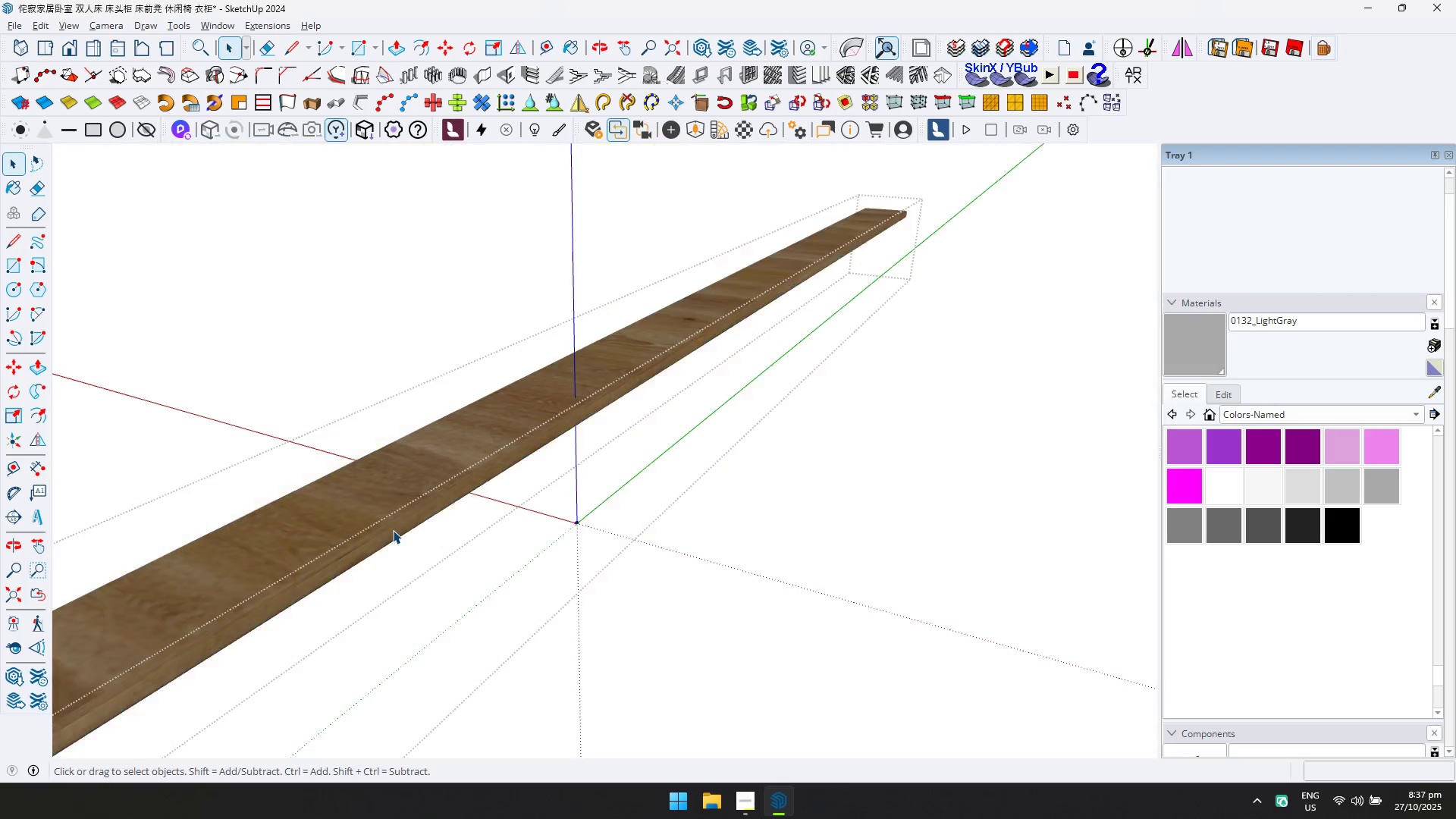 
triple_click([393, 530])
 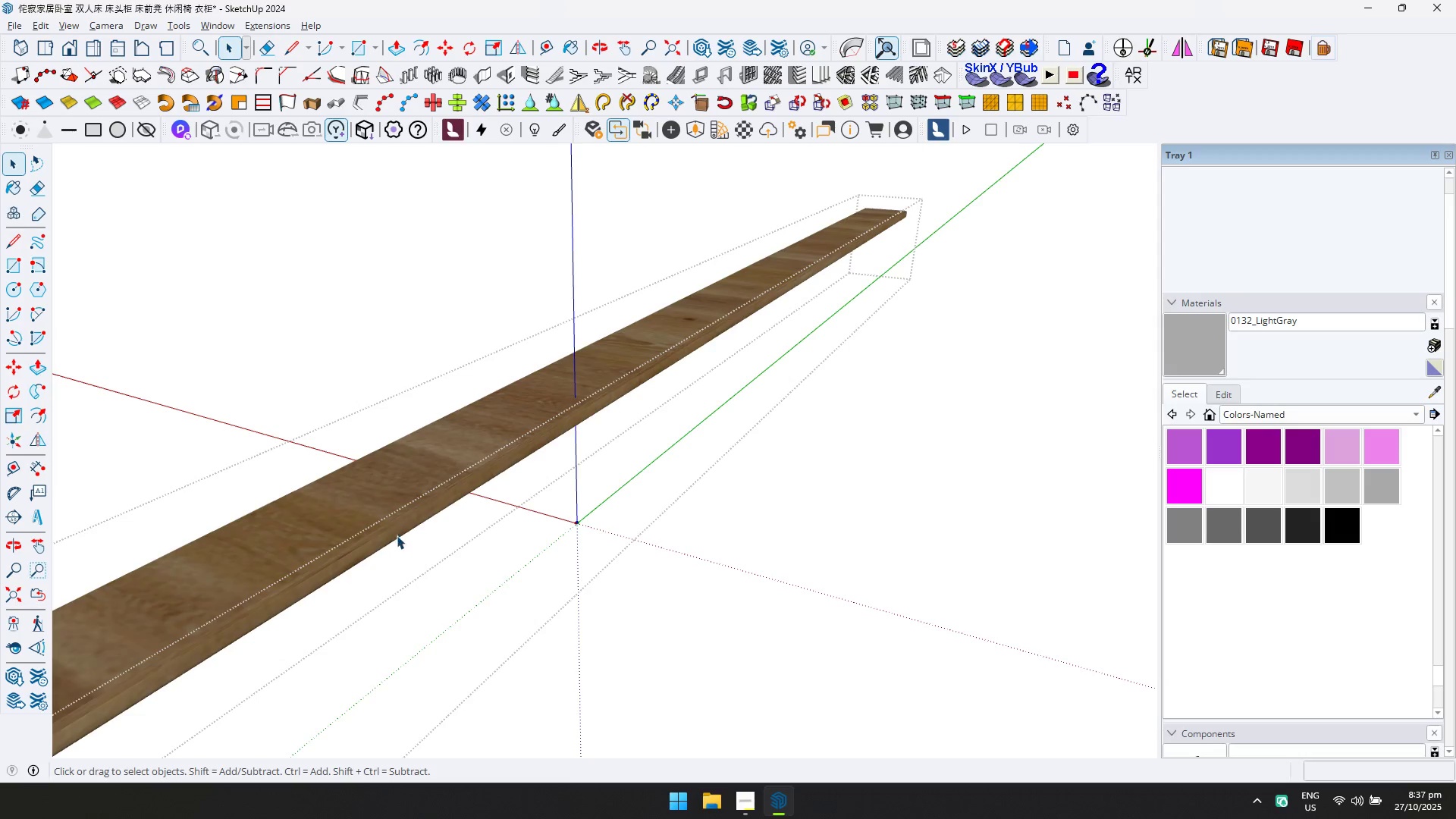 
scroll: coordinate [397, 535], scroll_direction: up, amount: 6.0
 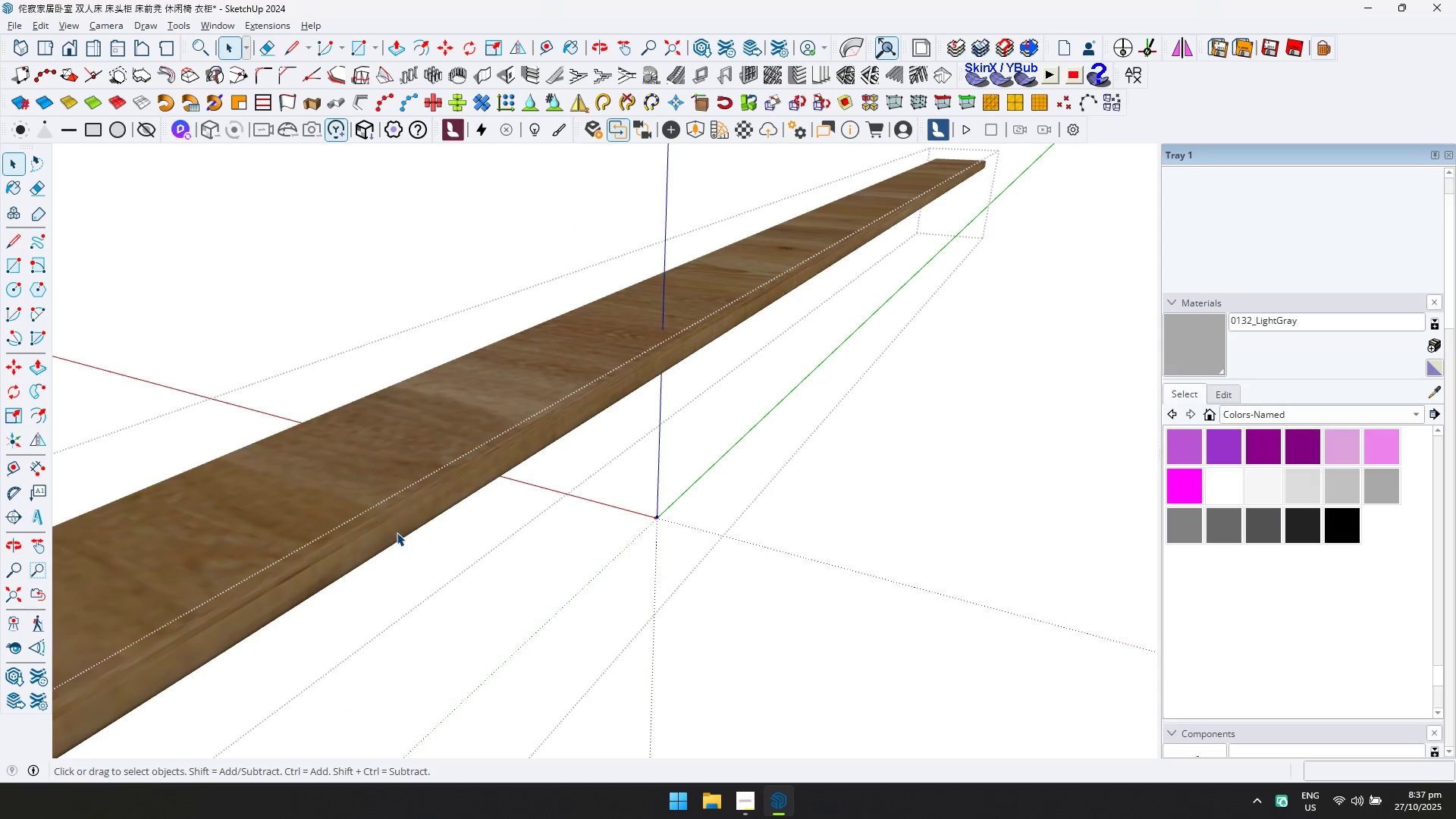 
left_click([397, 532])
 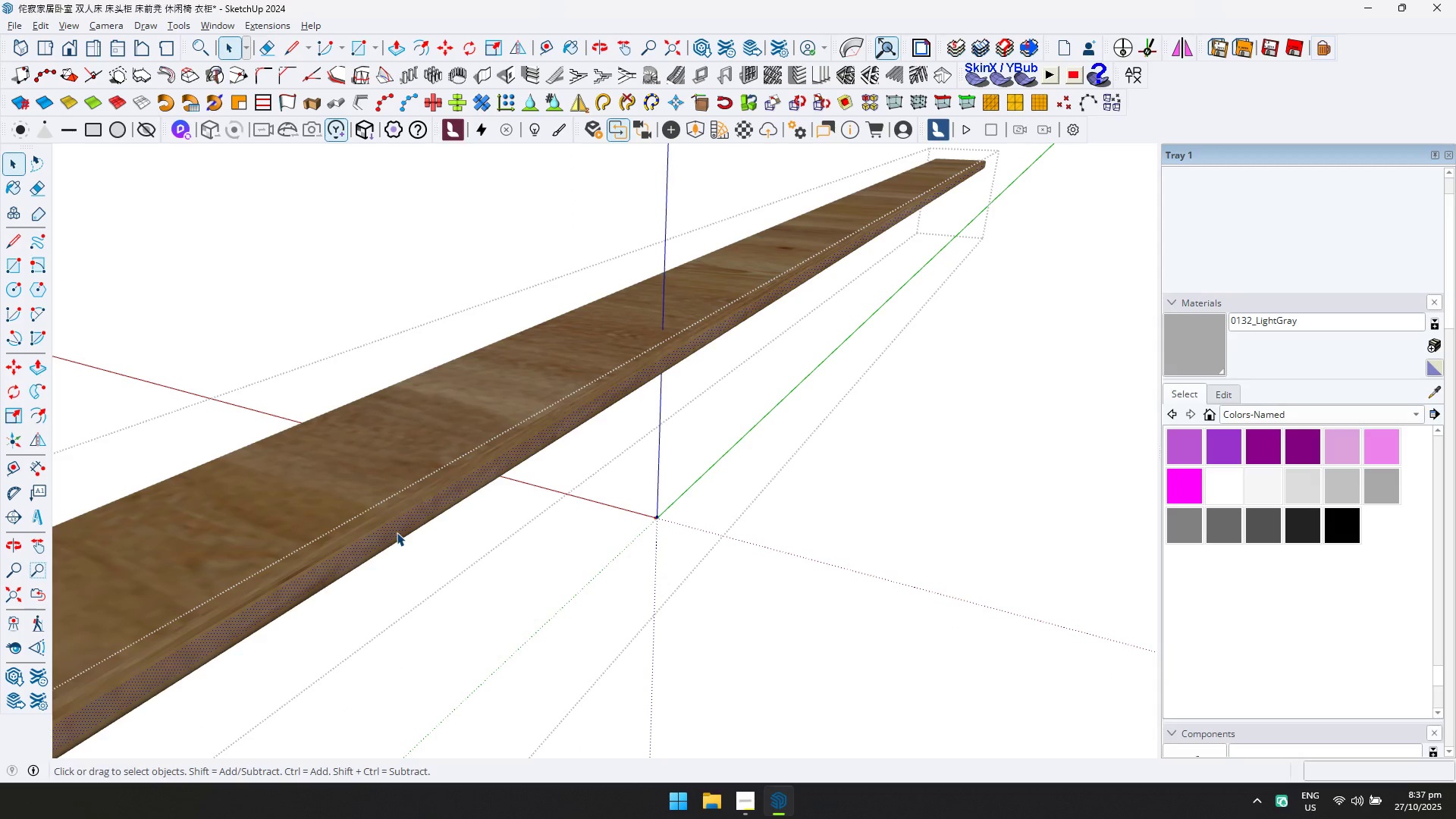 
key(P)
 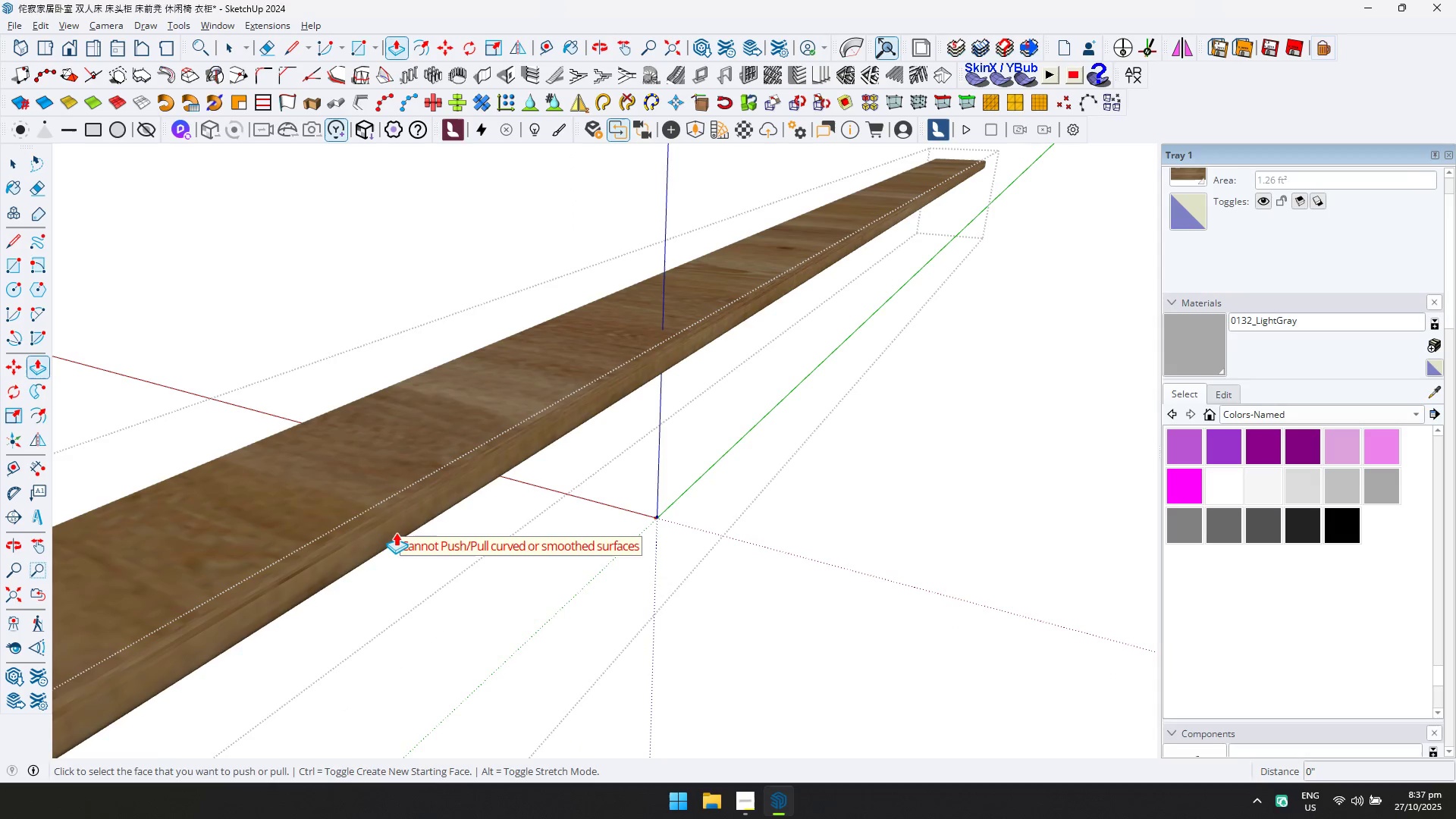 
left_click([396, 532])
 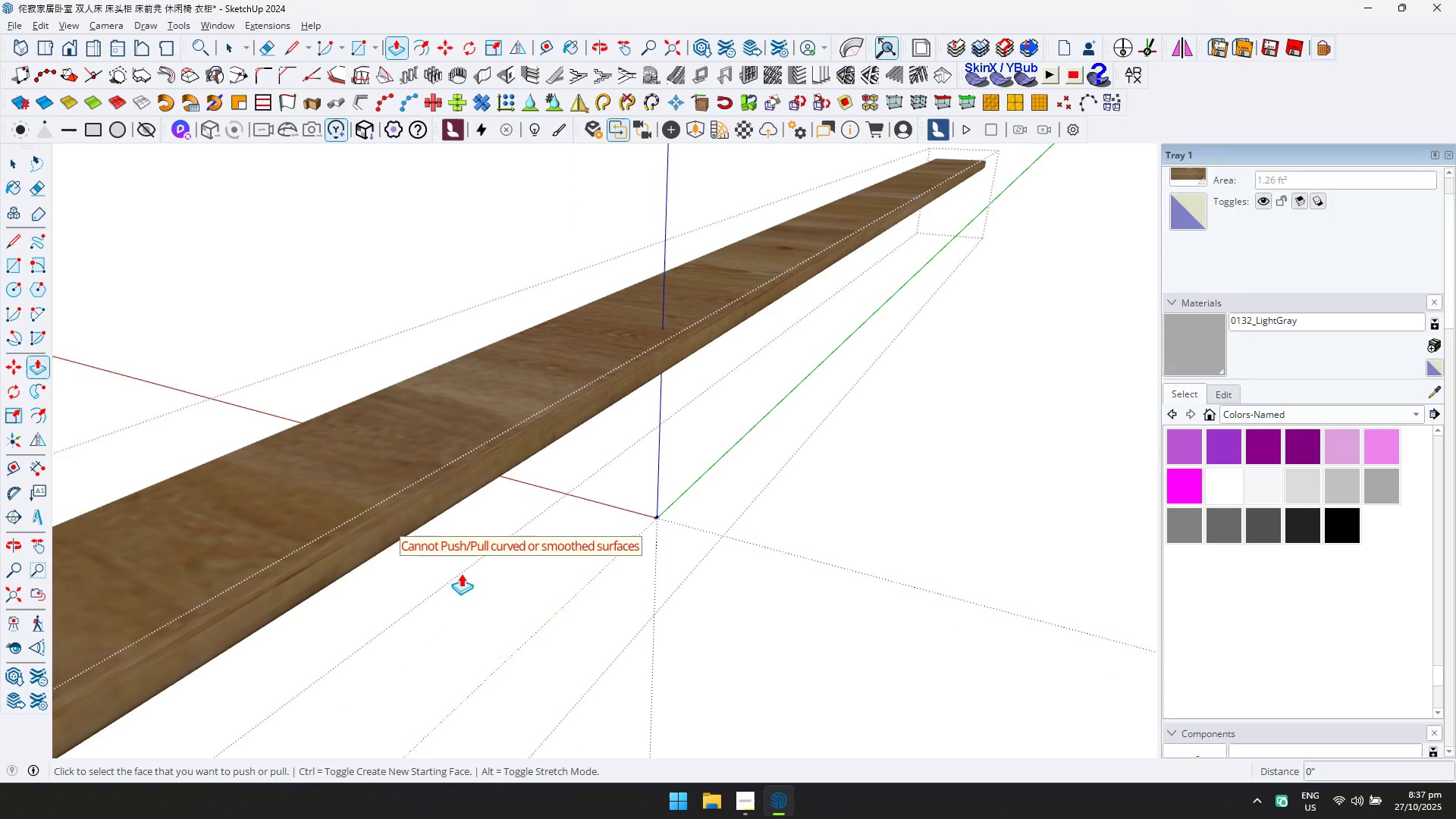 
key(Escape)
 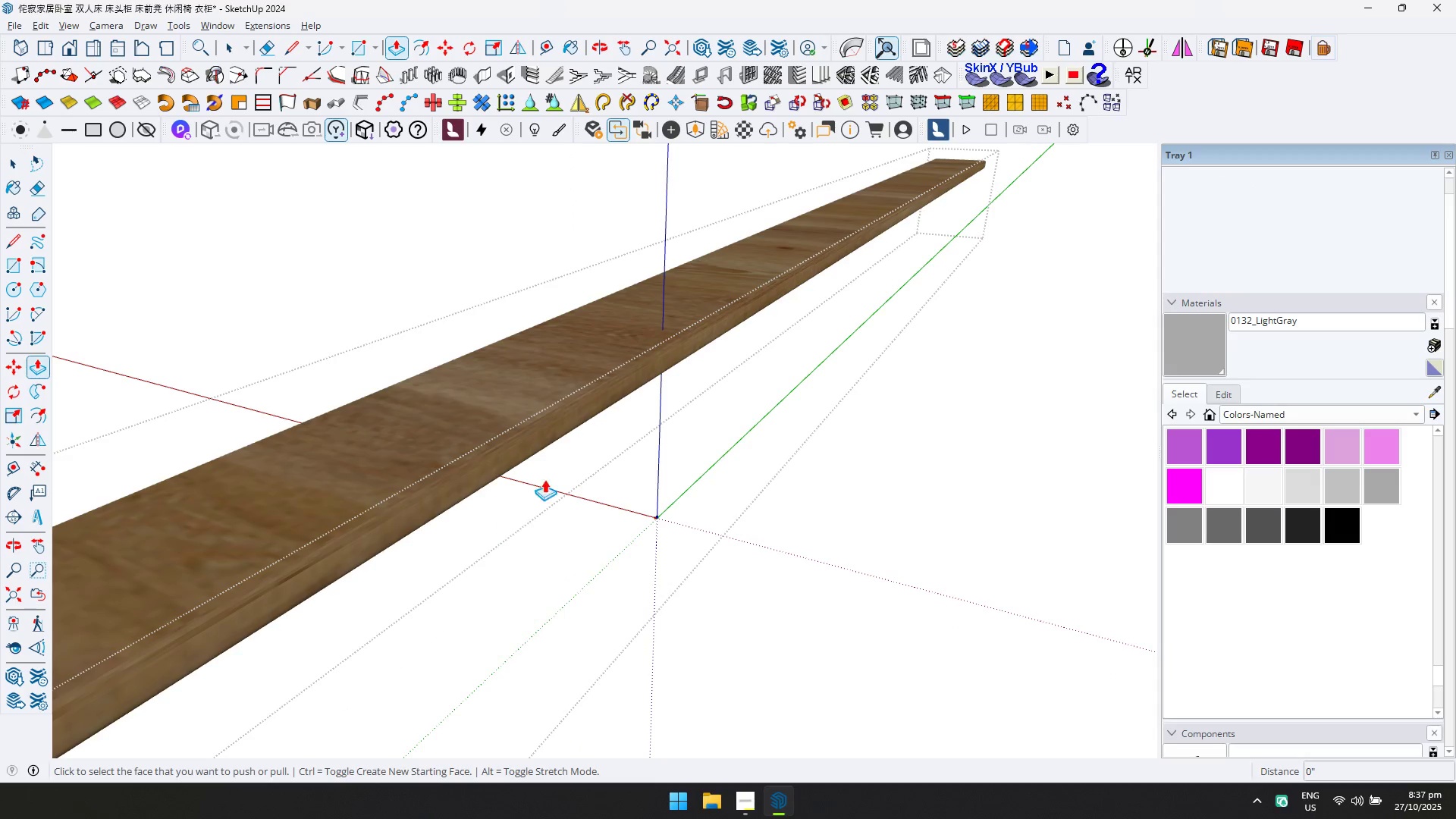 
key(Space)
 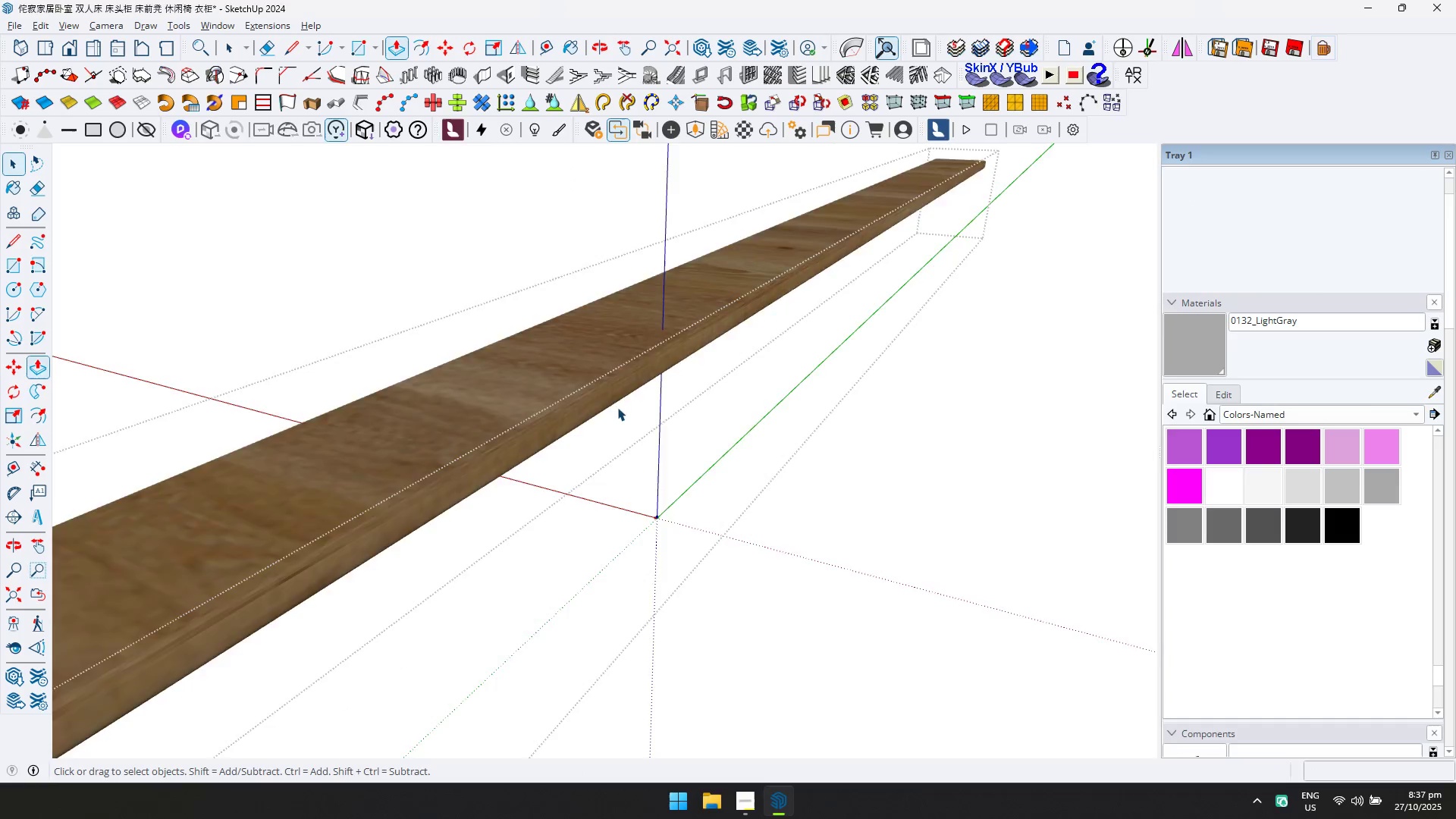 
key(Escape)
 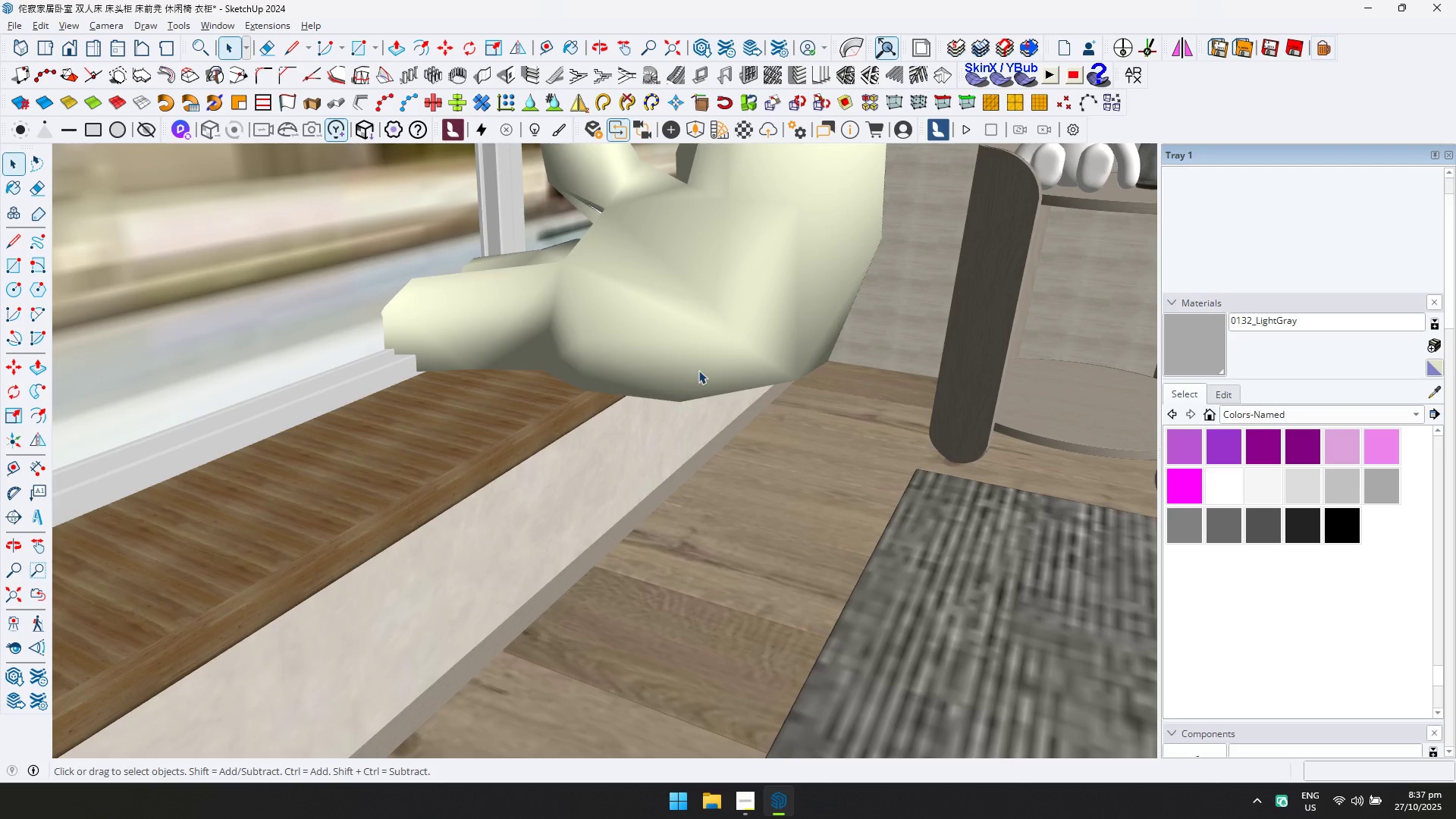 
left_click([698, 359])
 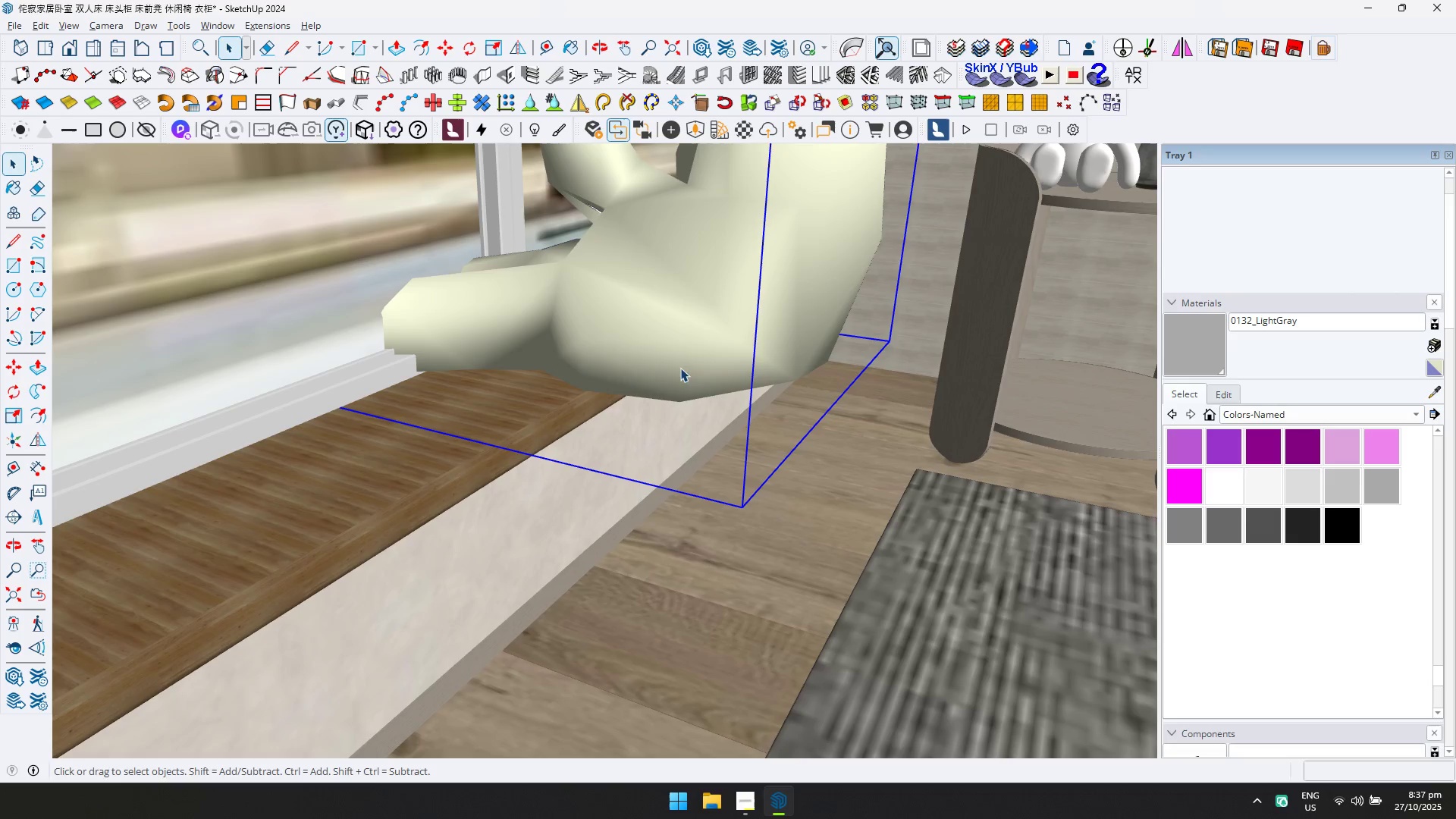 
key(Q)
 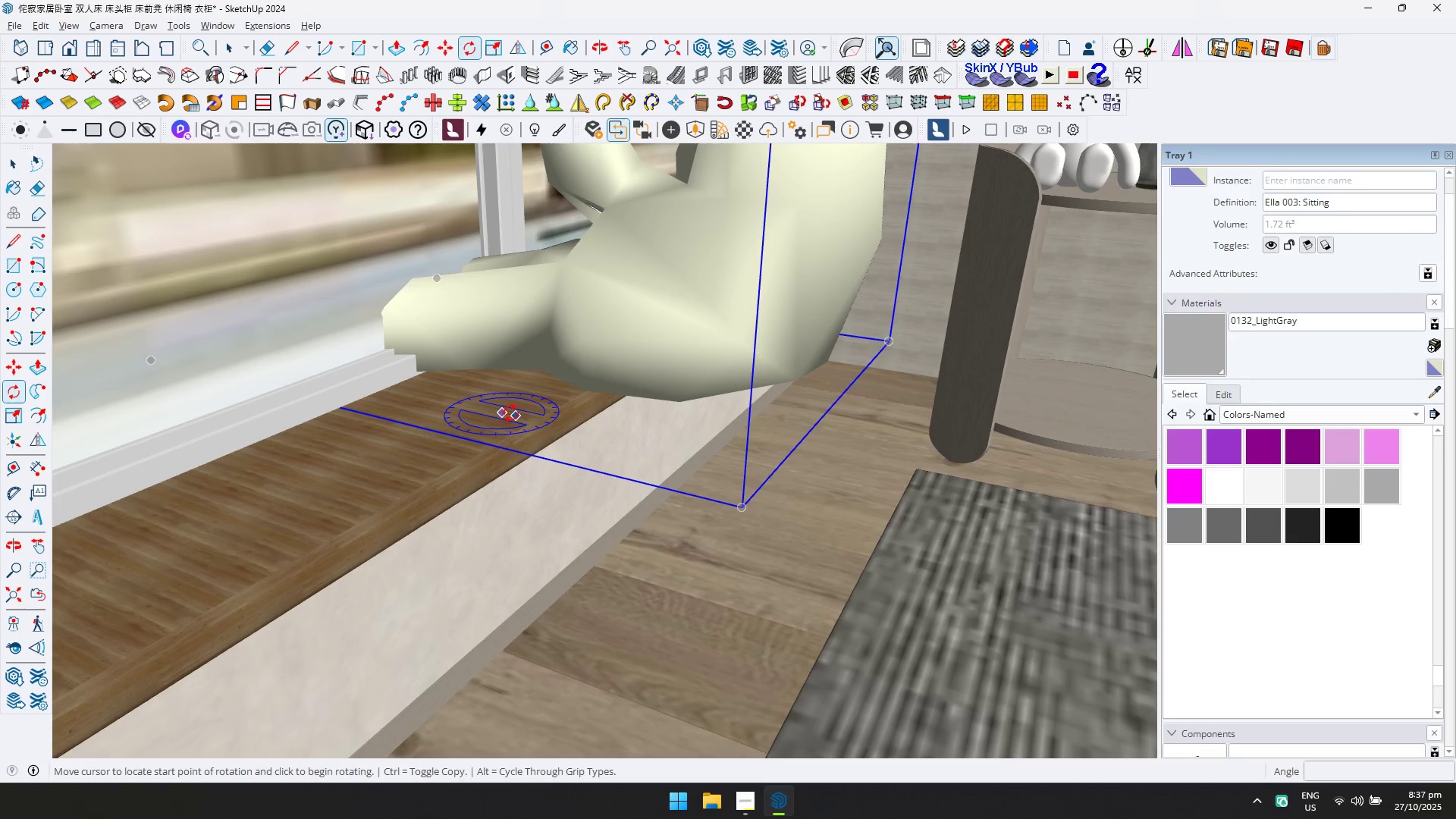 
double_click([511, 414])
 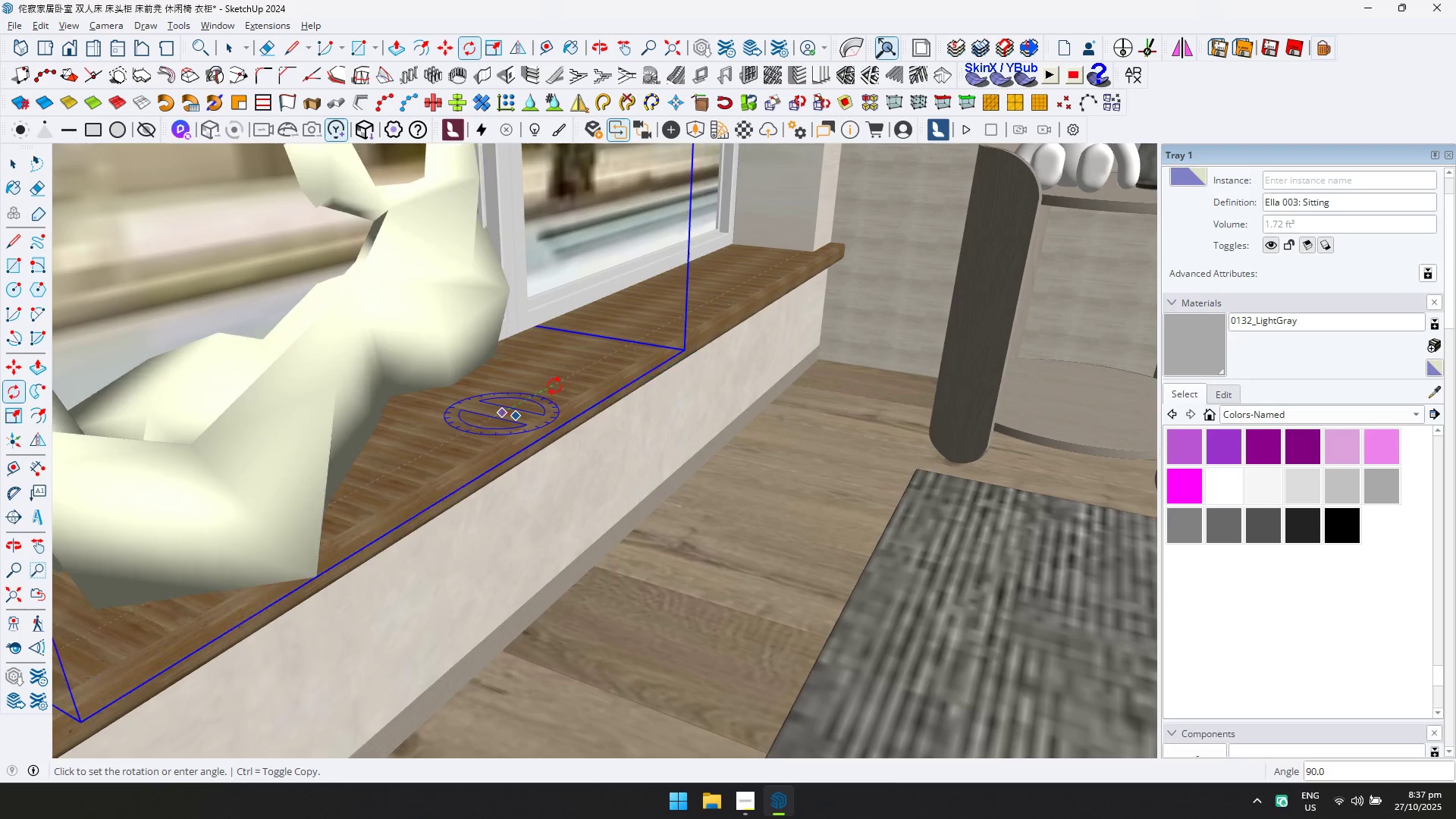 
left_click([554, 385])
 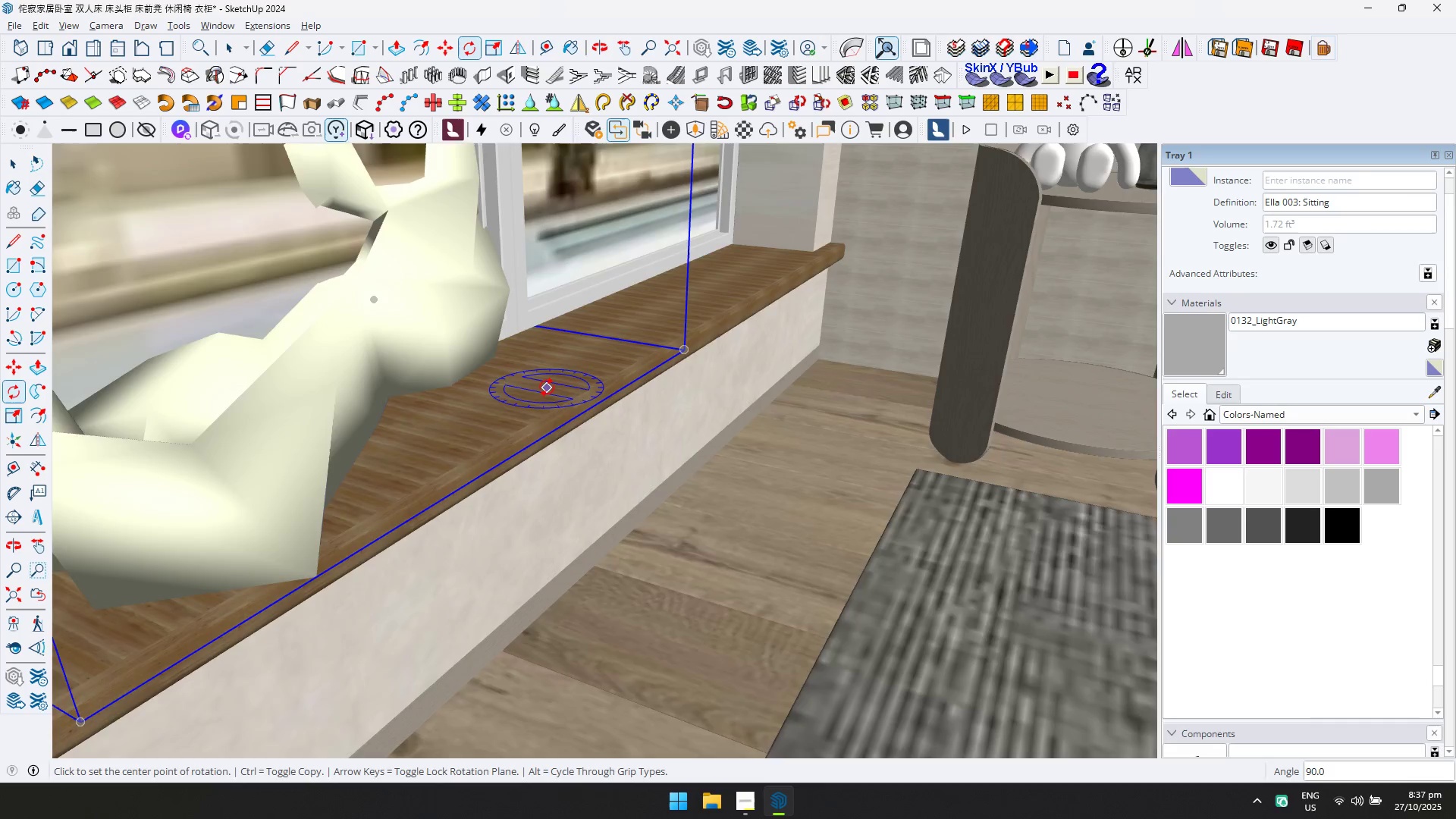 
scroll: coordinate [544, 395], scroll_direction: down, amount: 6.0
 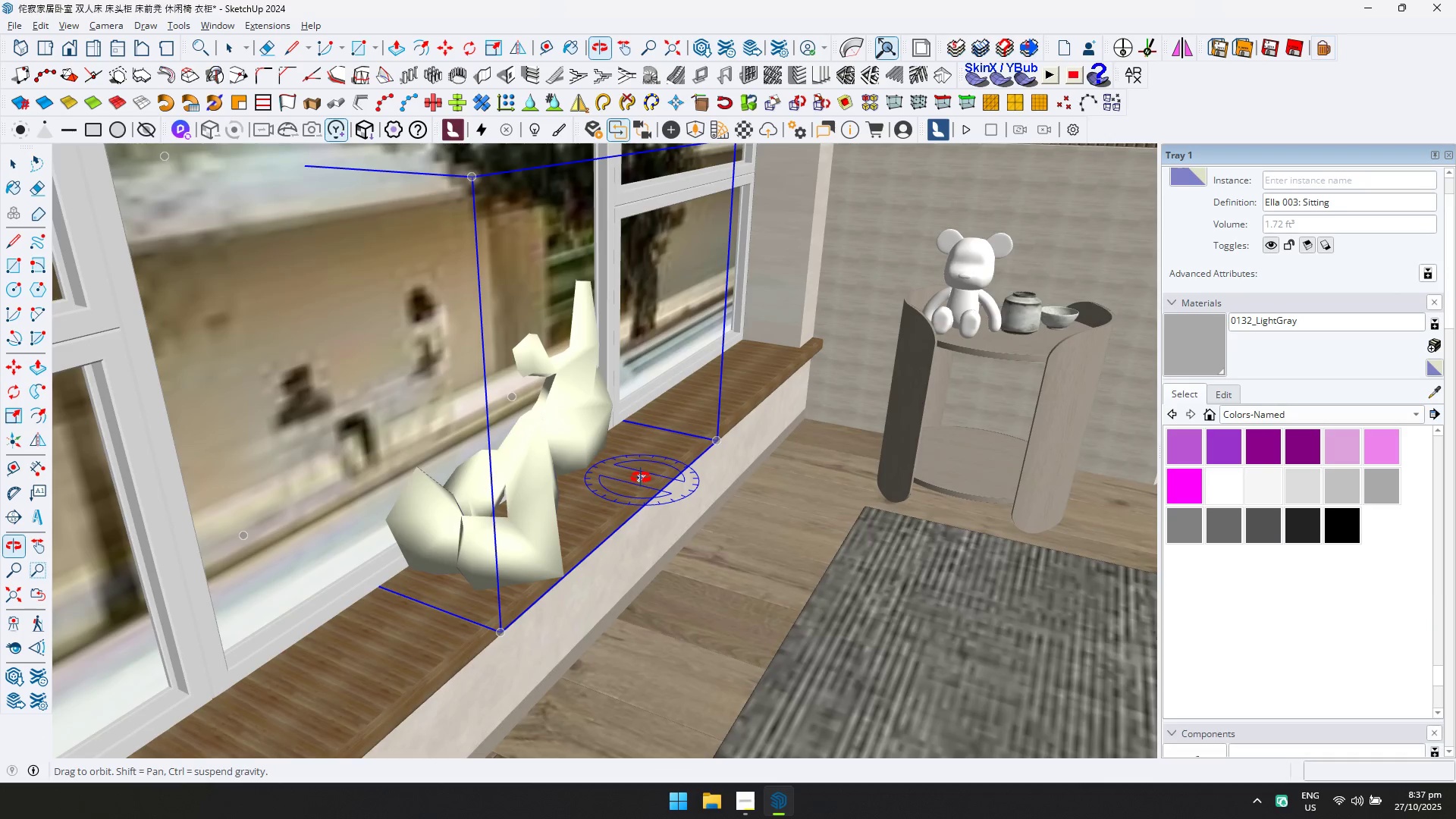 
hold_key(key=ShiftLeft, duration=0.33)
 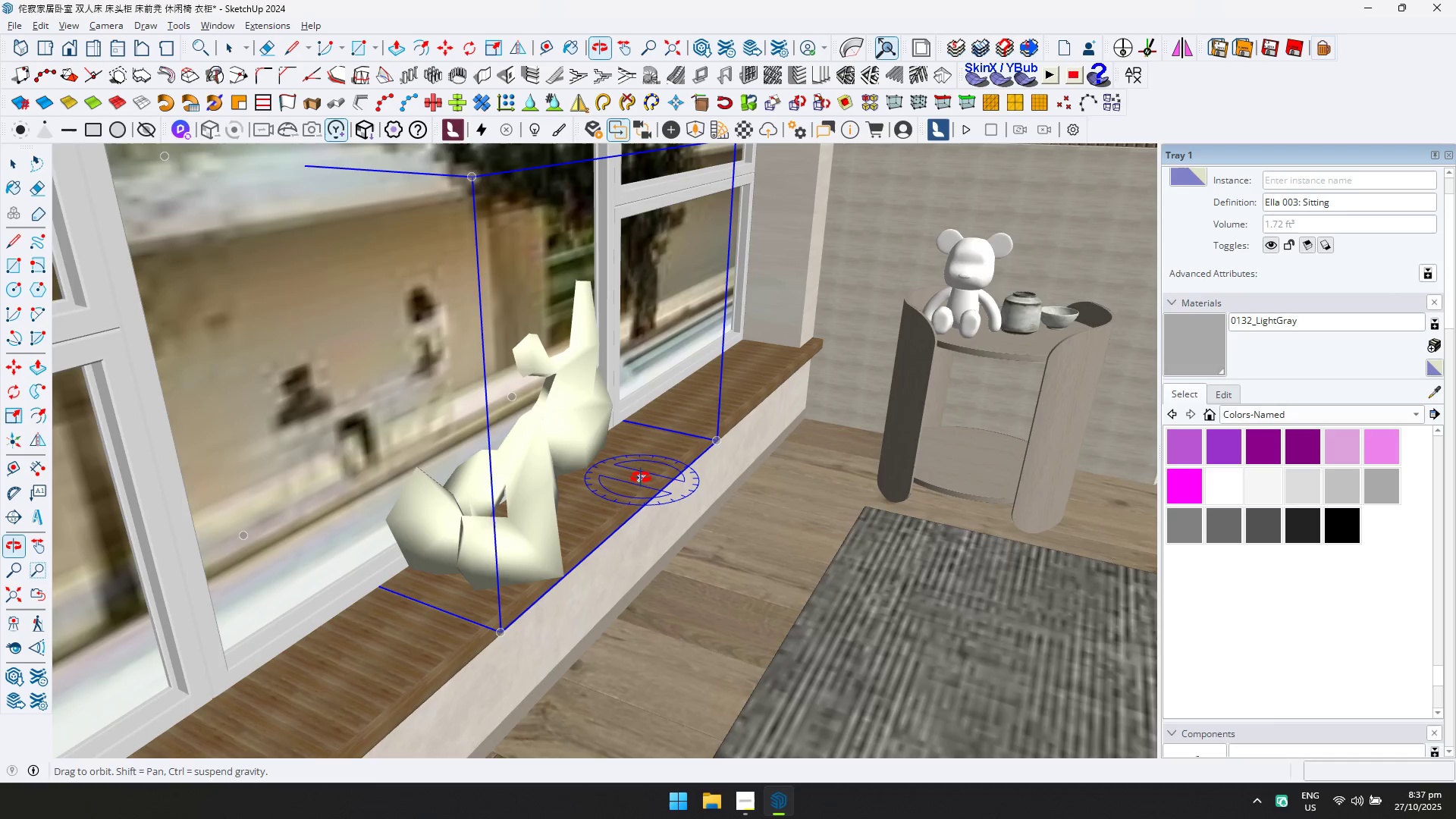 
type(km)
 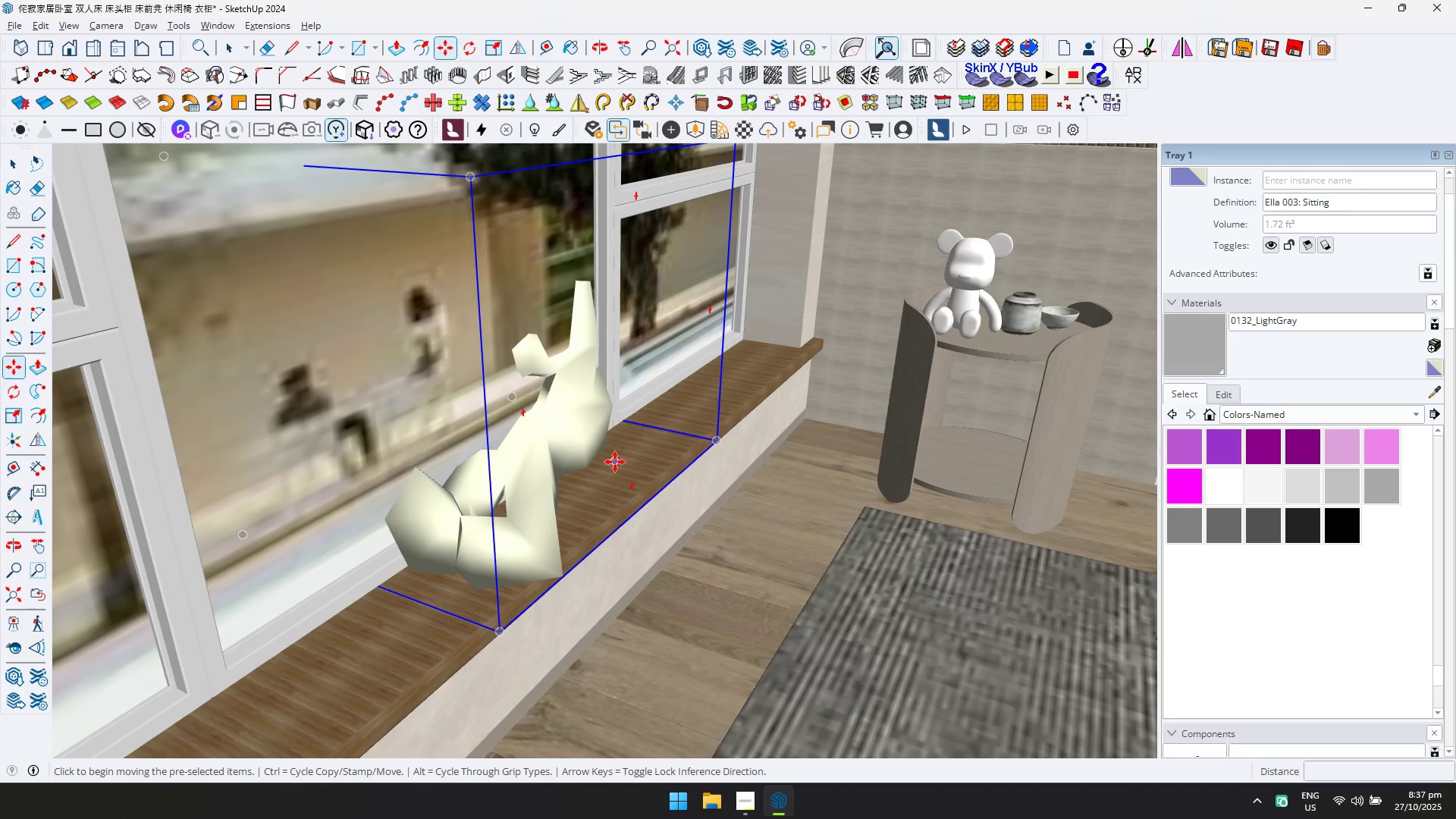 
left_click([615, 462])
 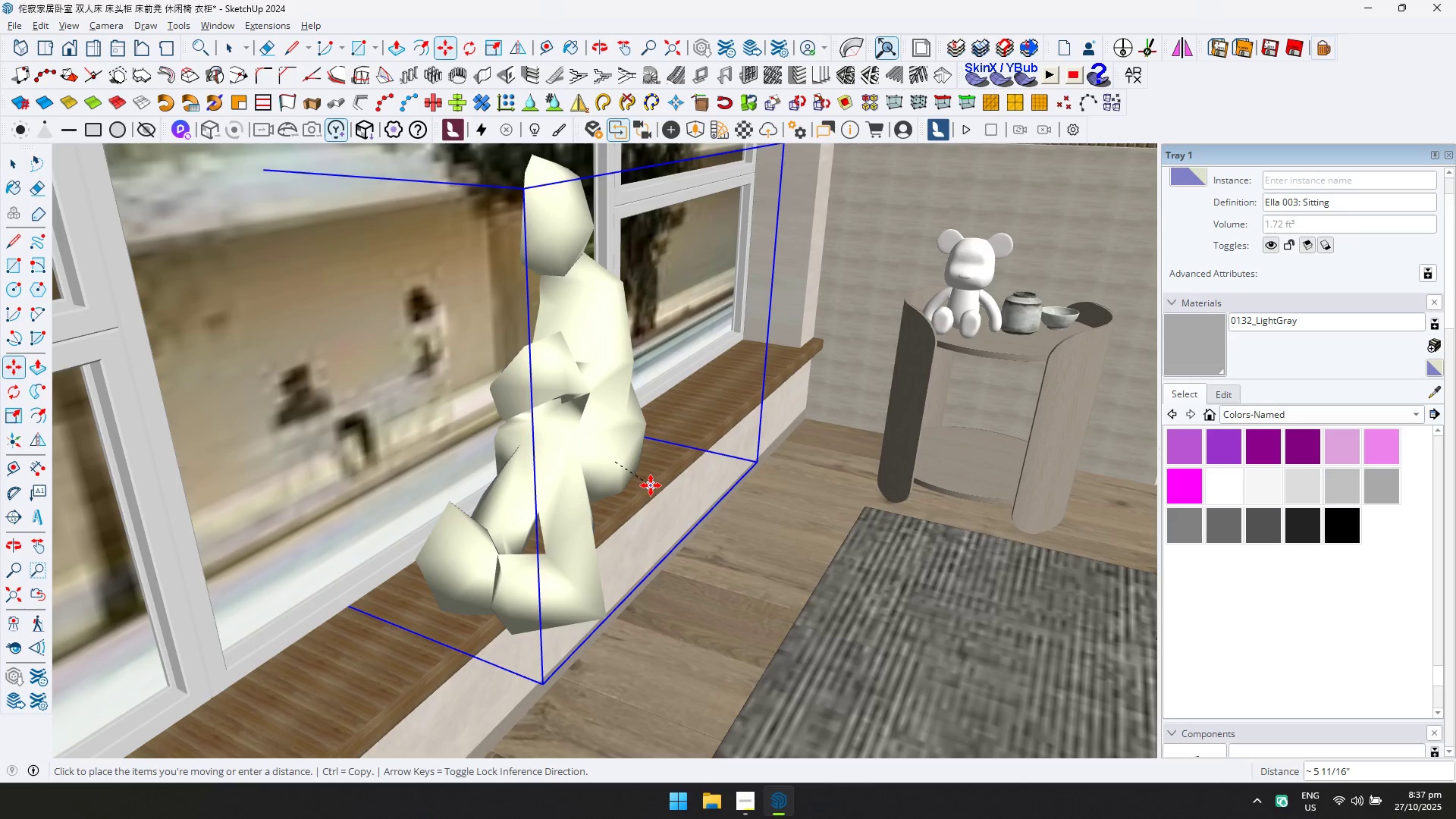 
left_click([651, 485])
 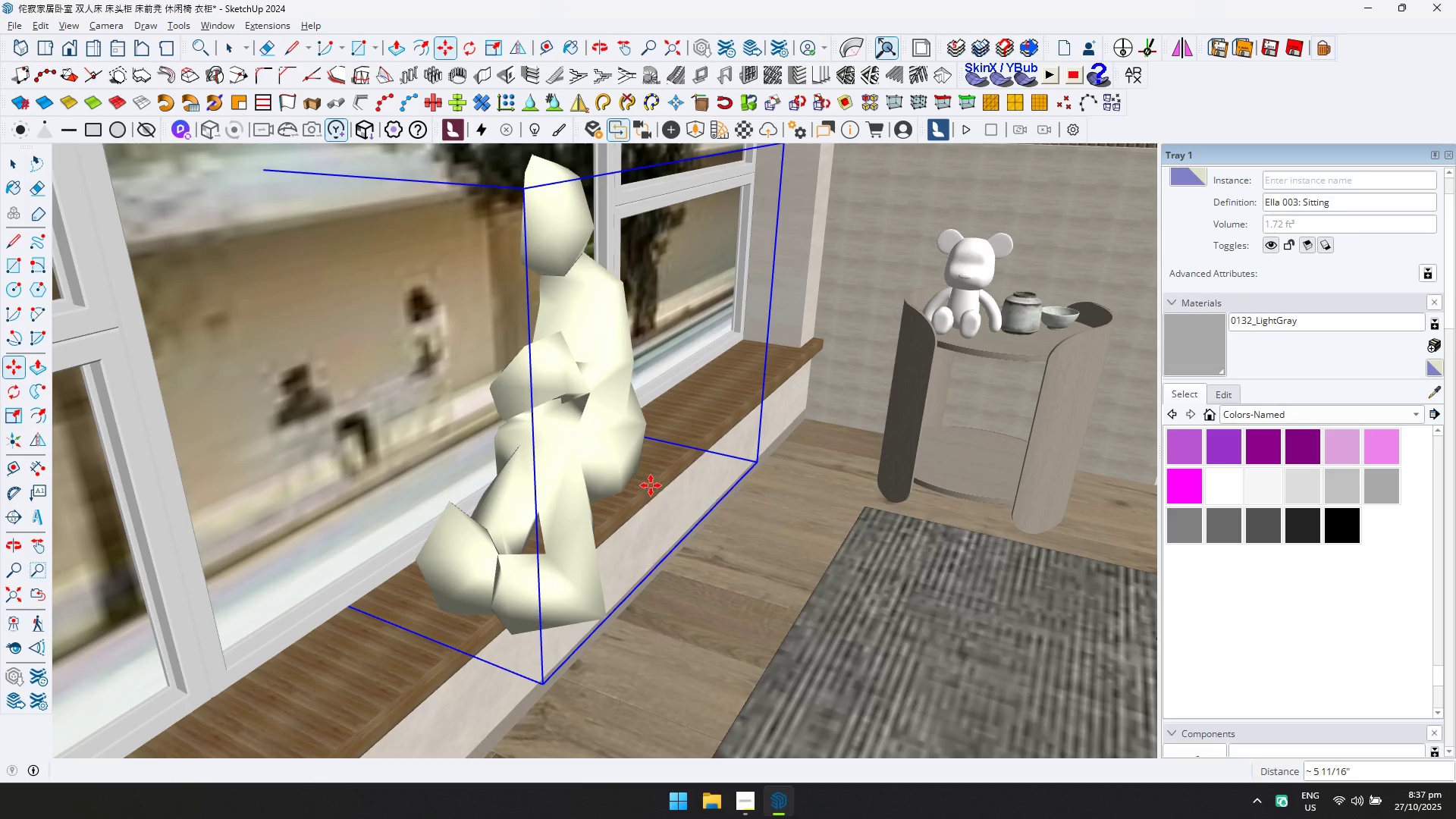 
key(Q)
 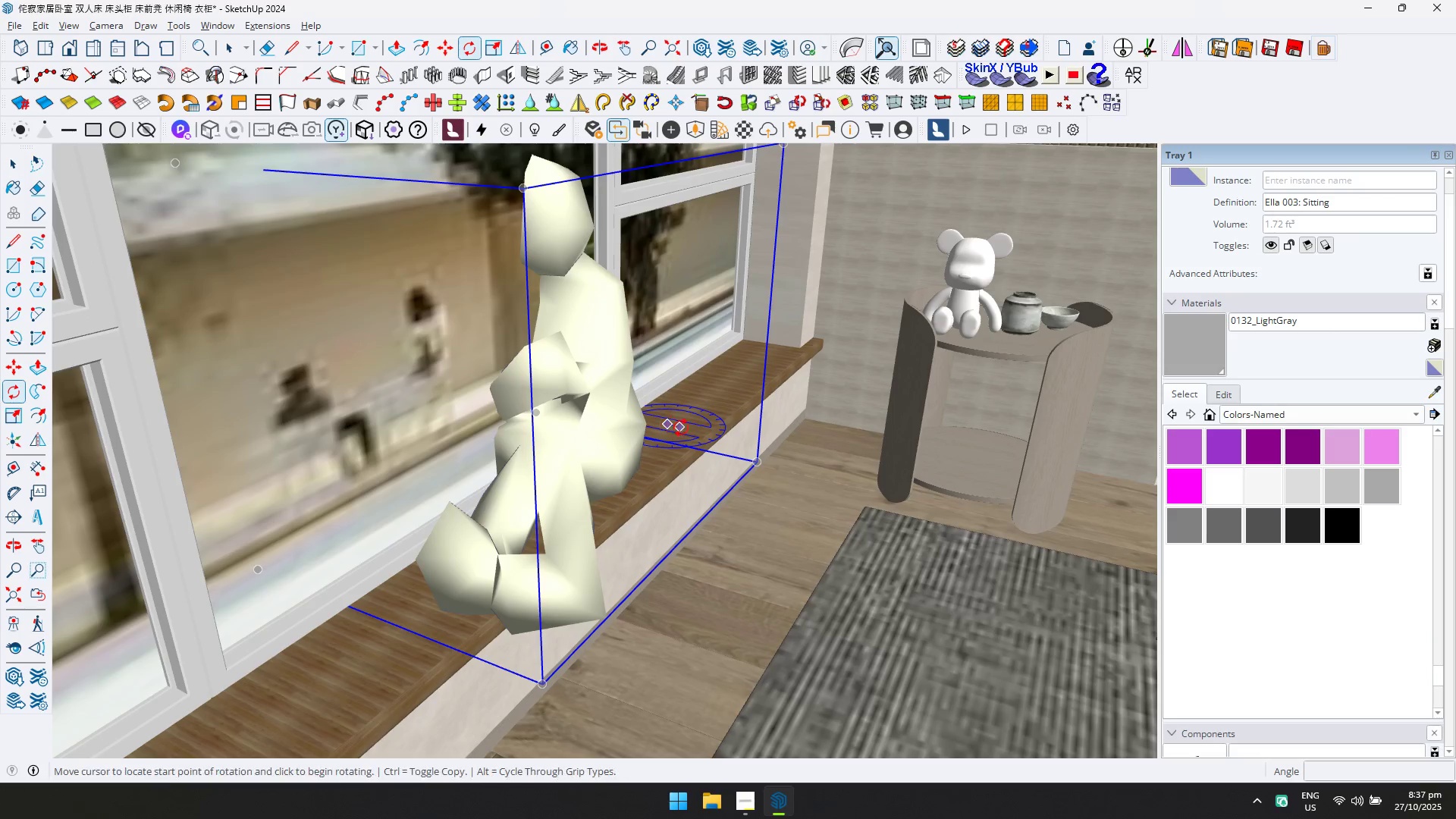 
double_click([686, 429])
 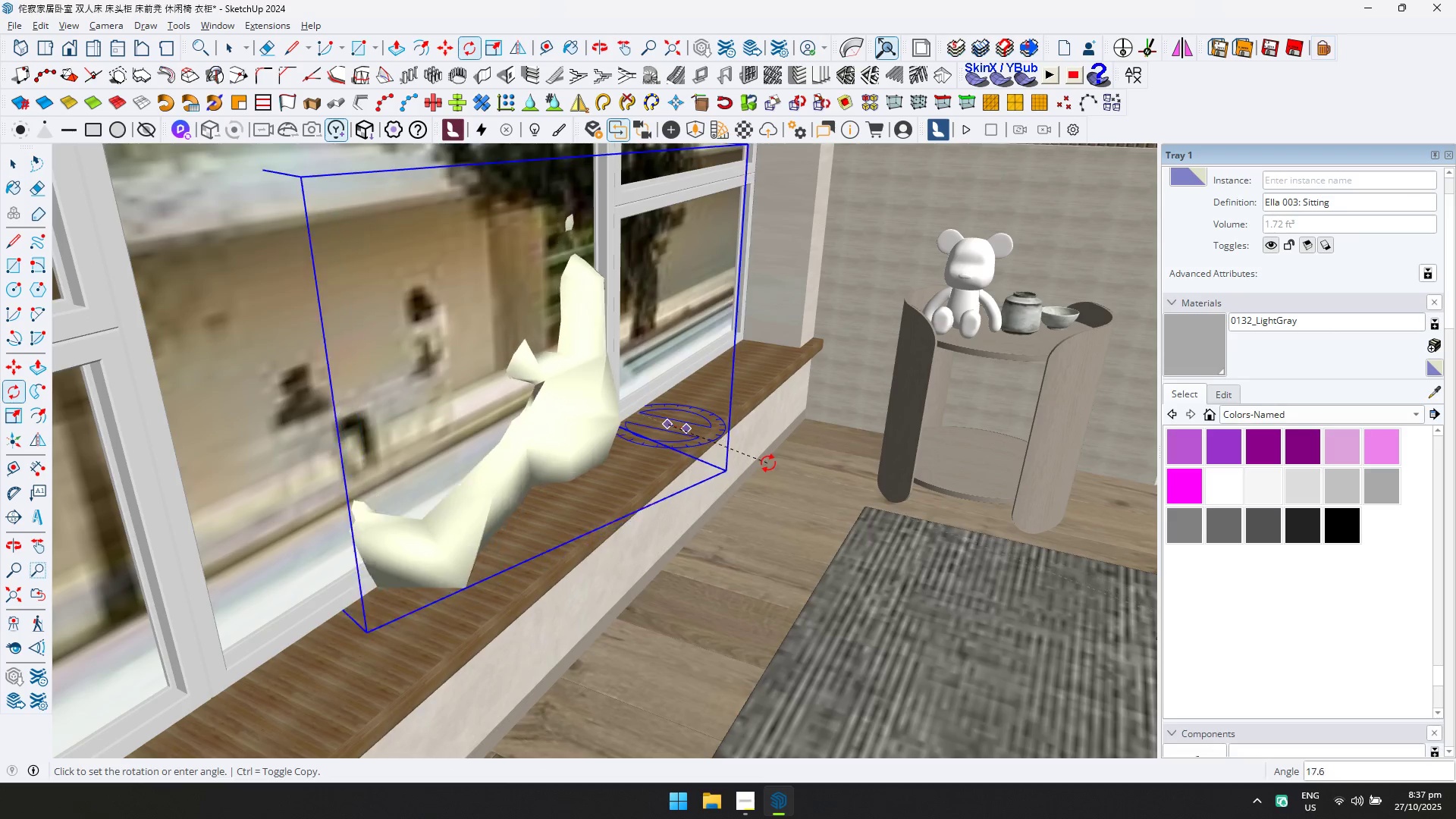 
left_click([766, 466])
 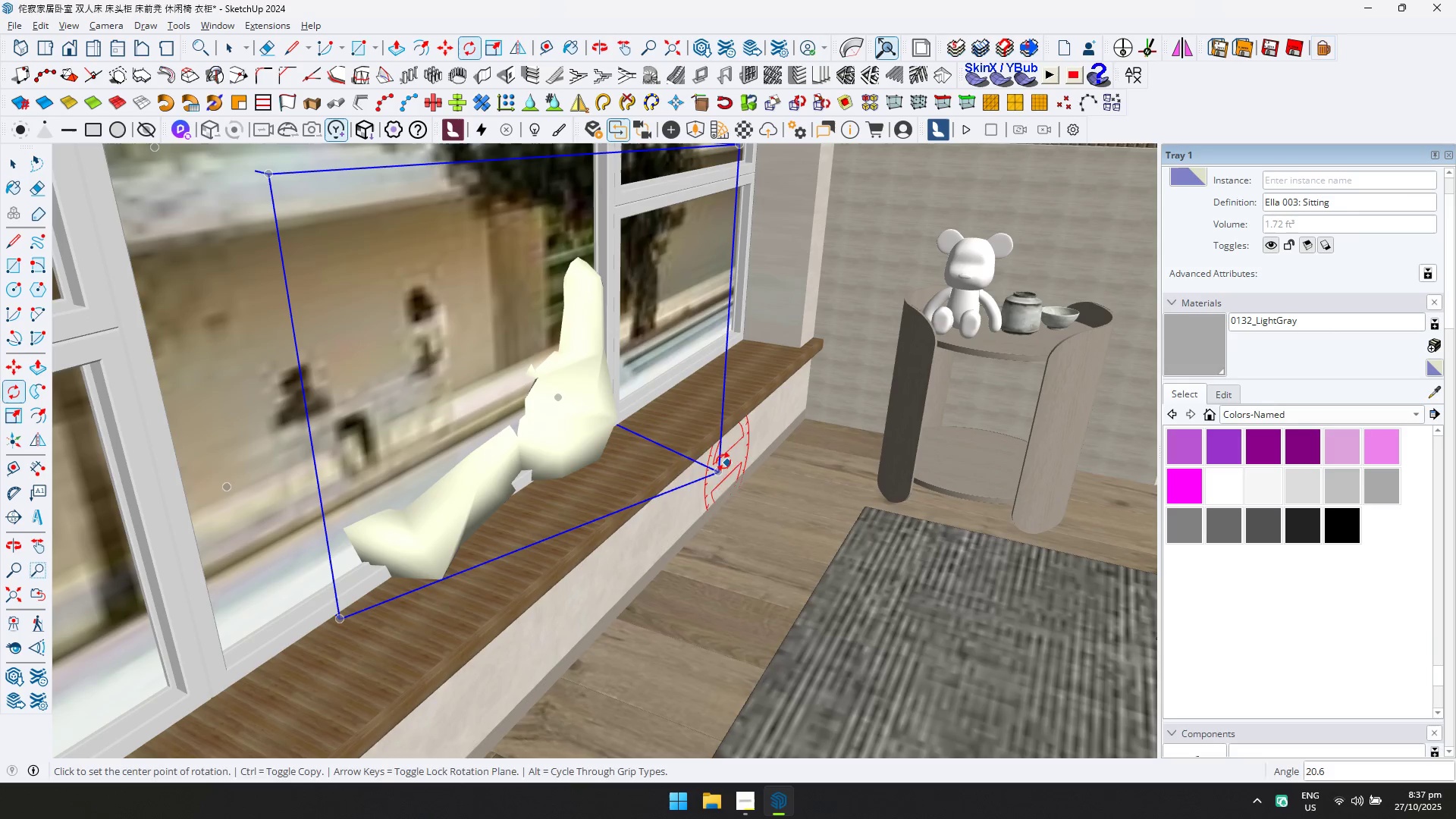 
key(M)
 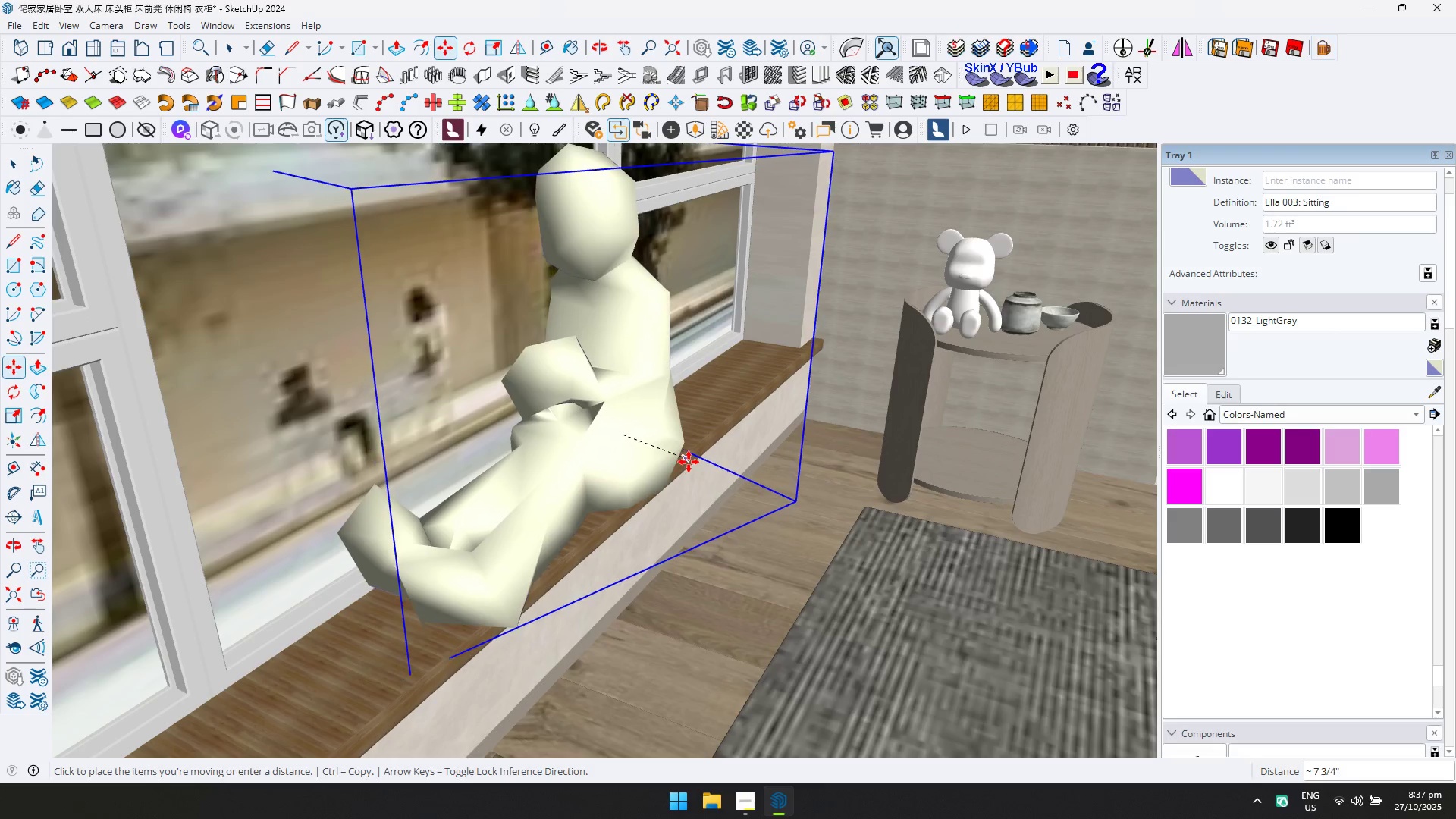 
left_click([689, 461])
 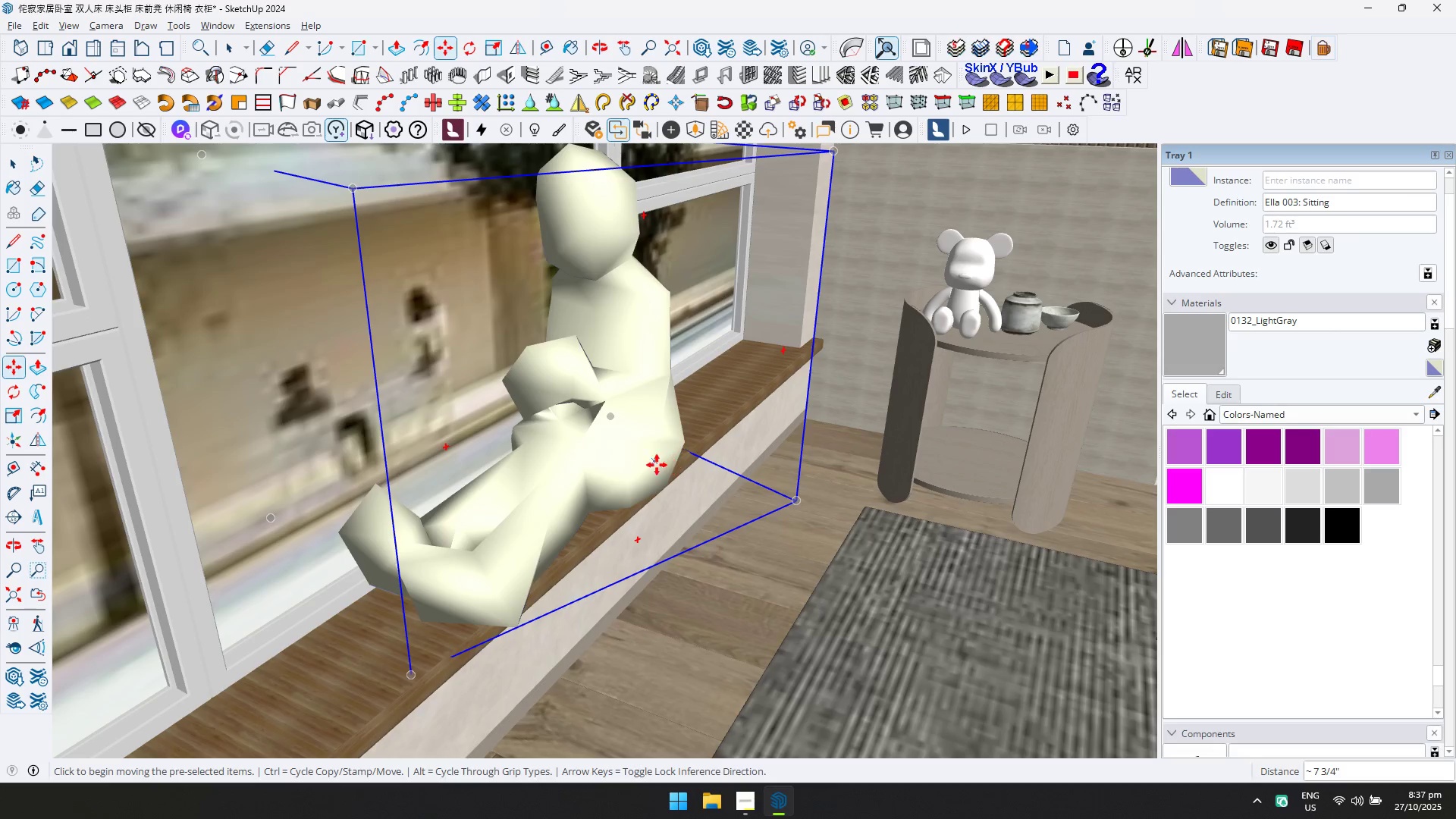 
left_click_drag(start_coordinate=[656, 465], to_coordinate=[696, 436])
 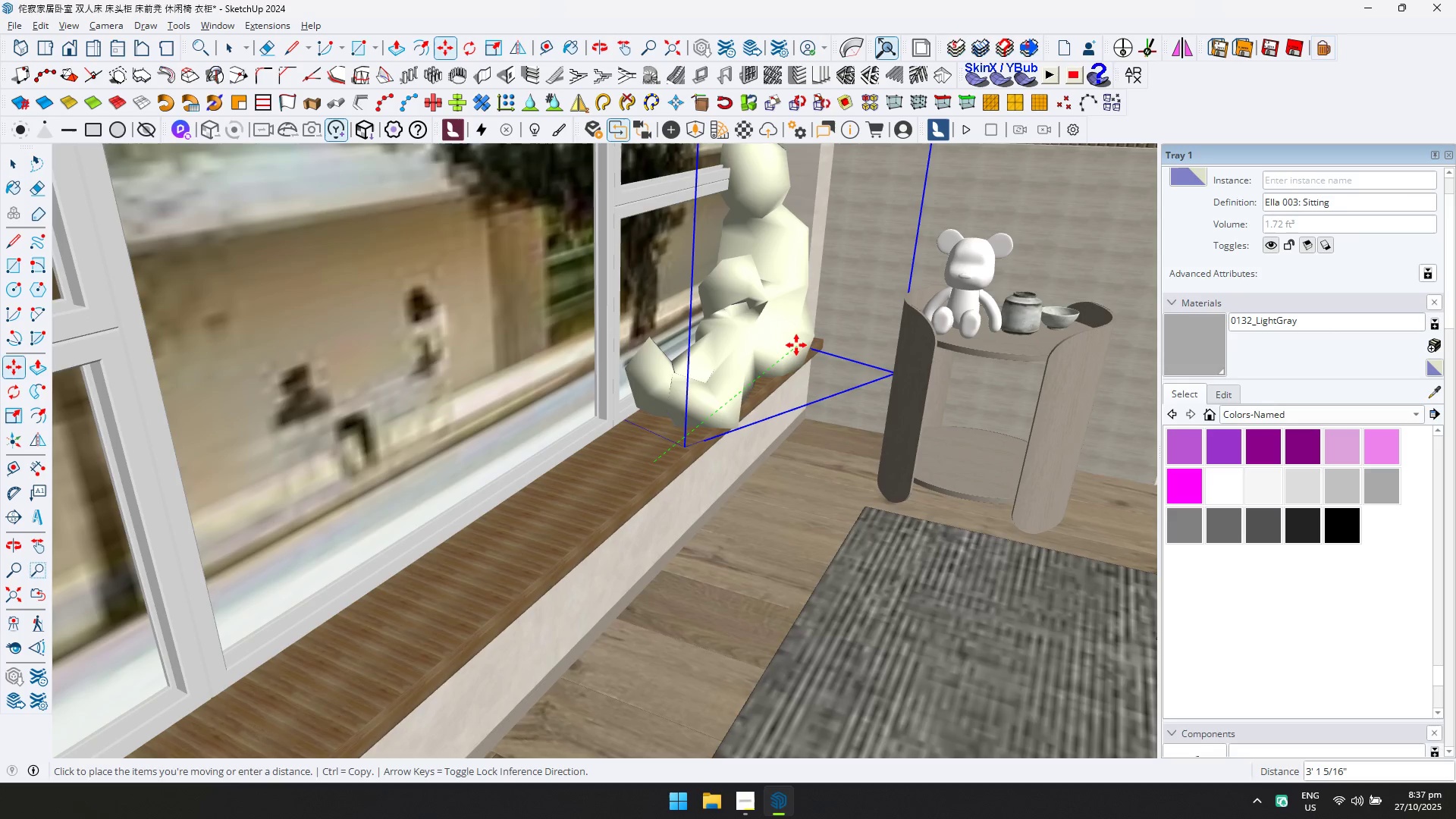 
left_click([796, 345])
 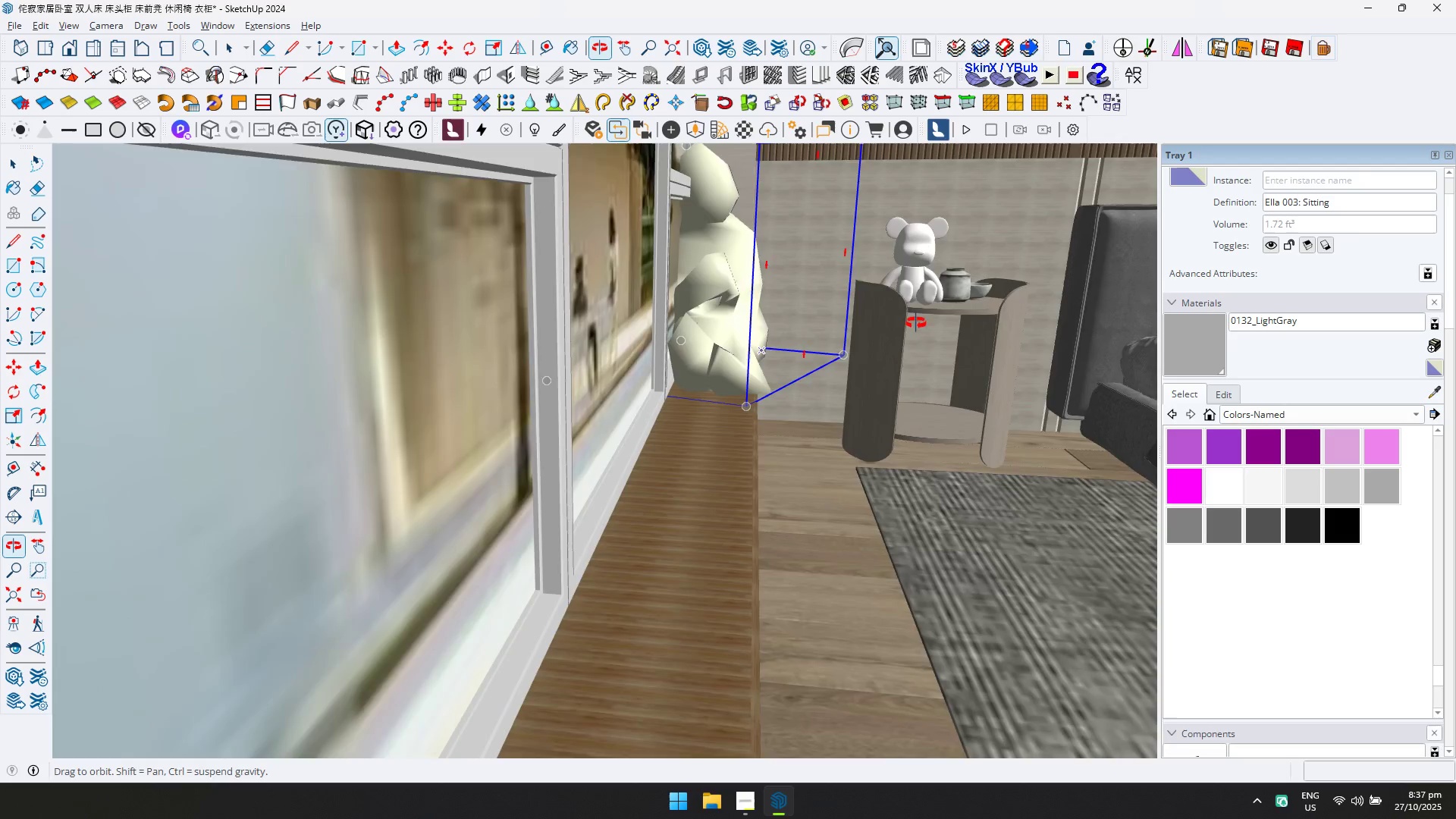 
key(Shift+ShiftLeft)
 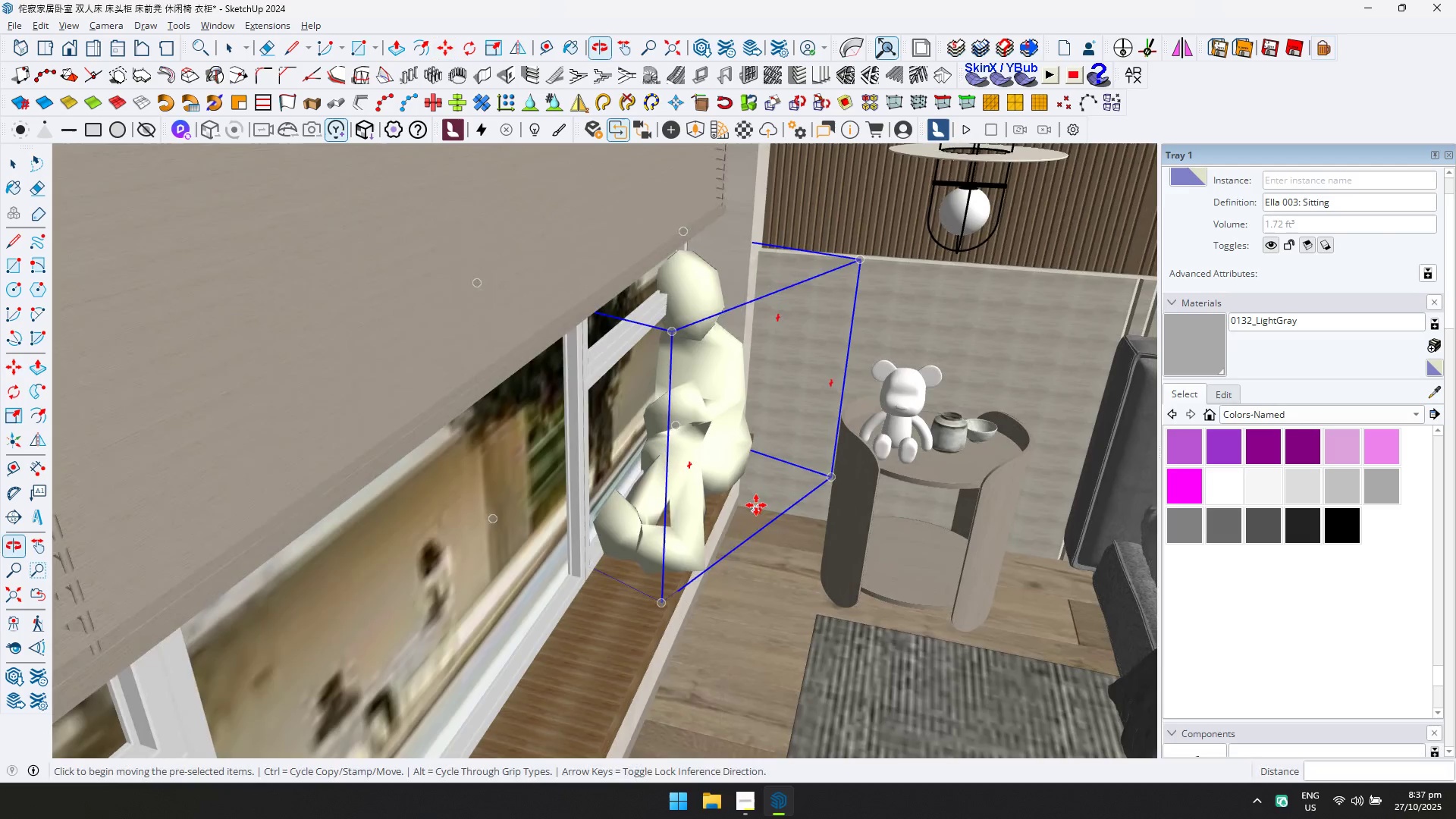 
left_click([756, 507])
 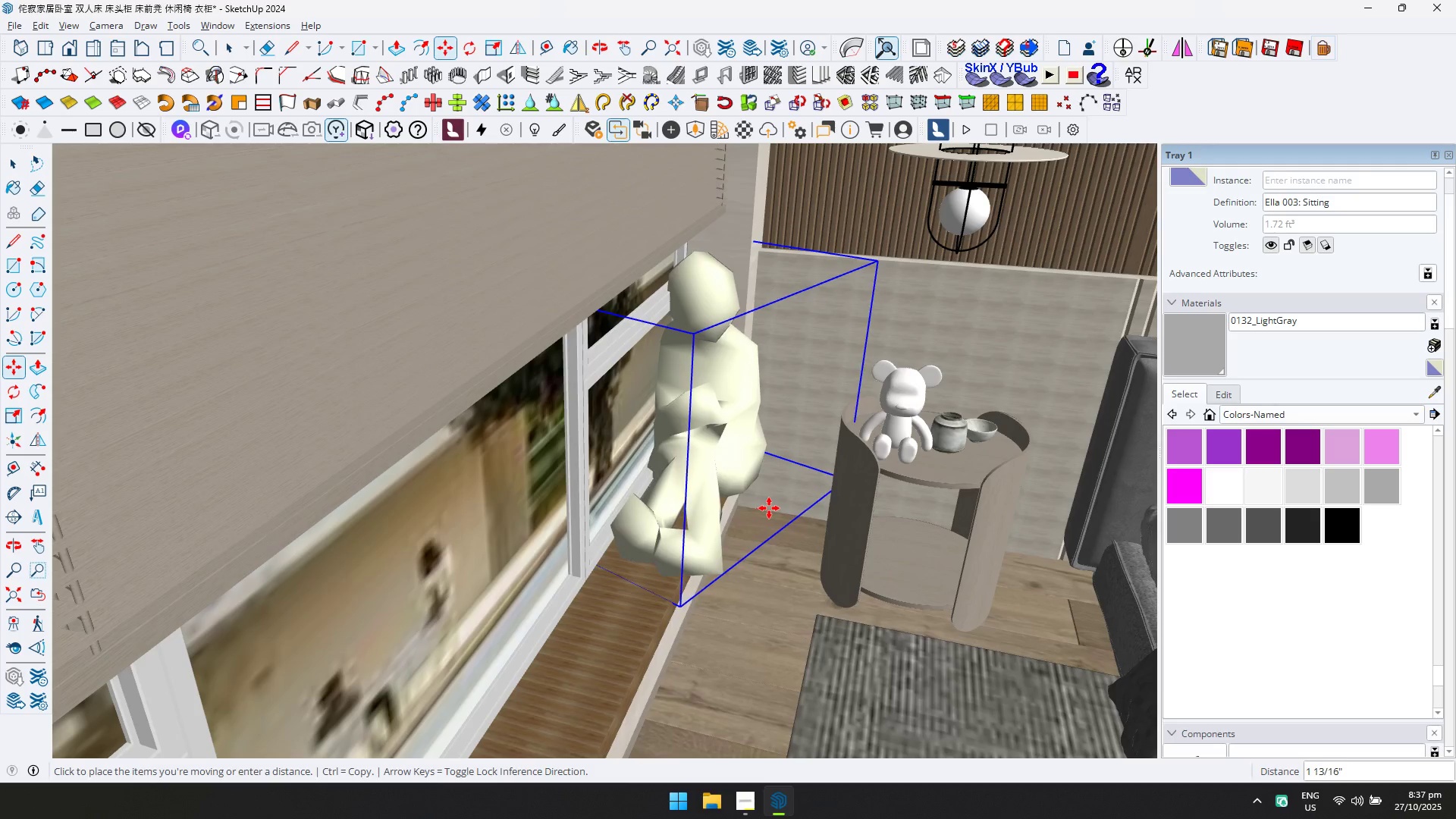 
left_click([769, 508])
 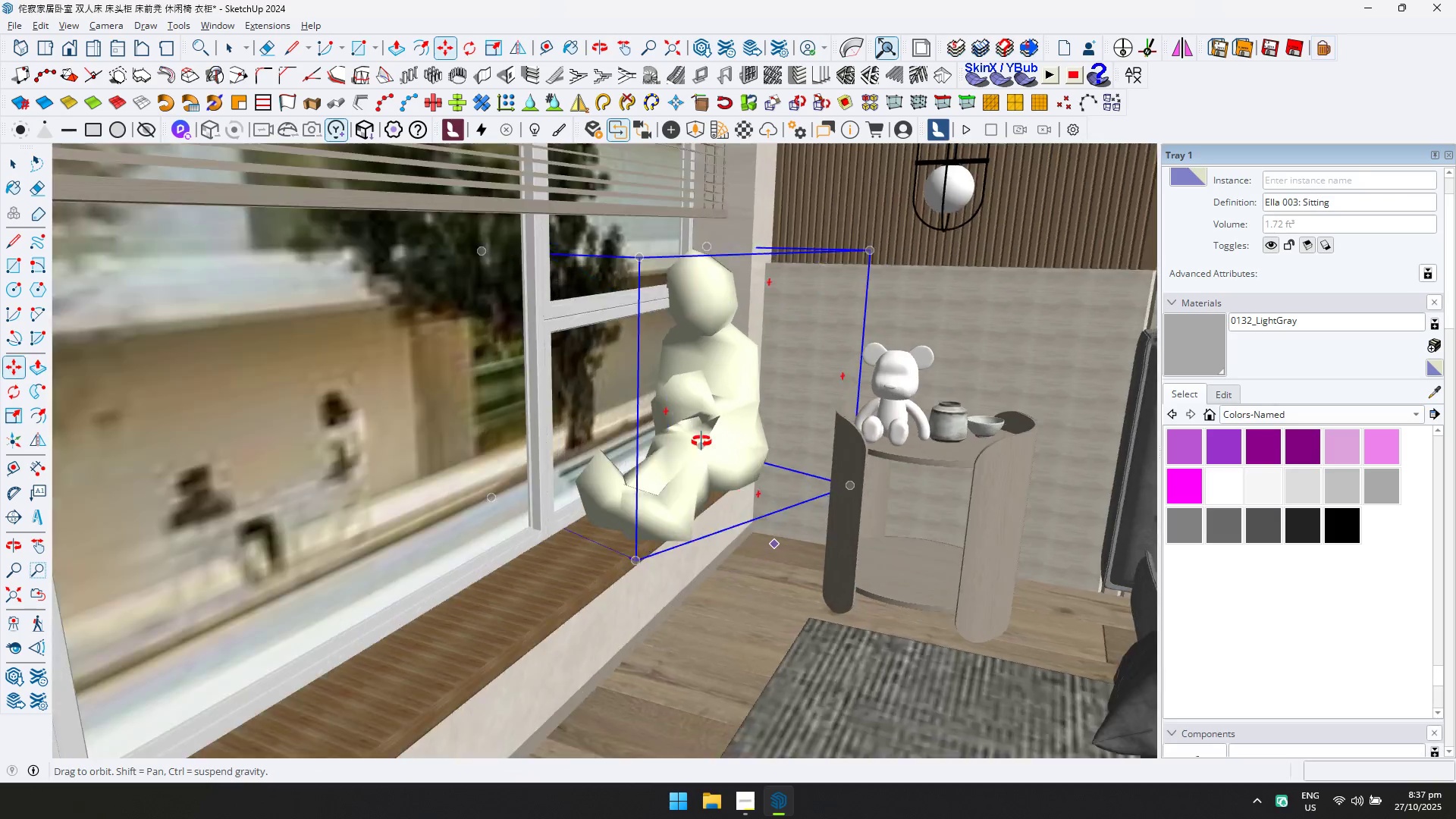 
scroll: coordinate [670, 401], scroll_direction: down, amount: 1.0
 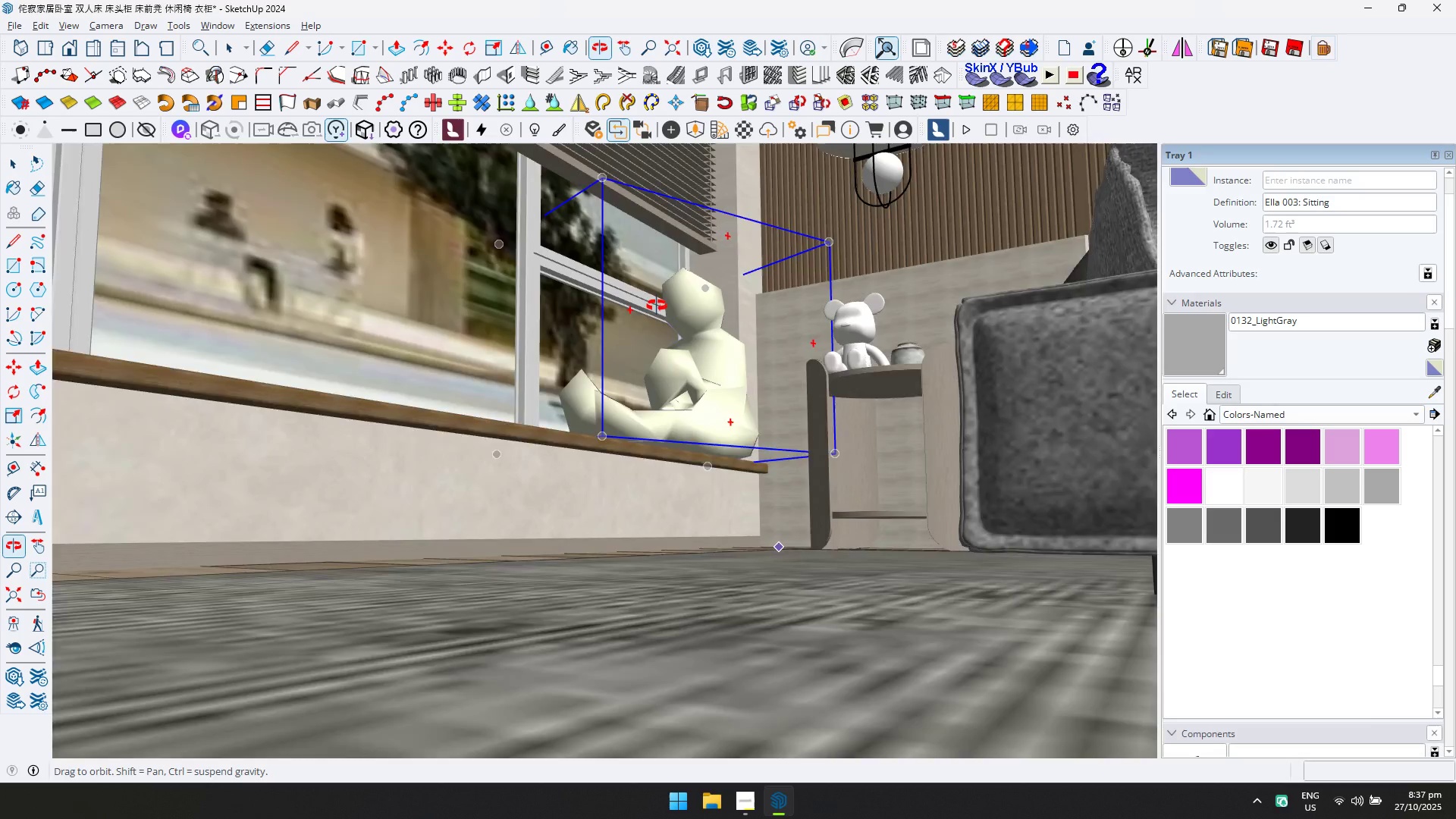 
key(Escape)
 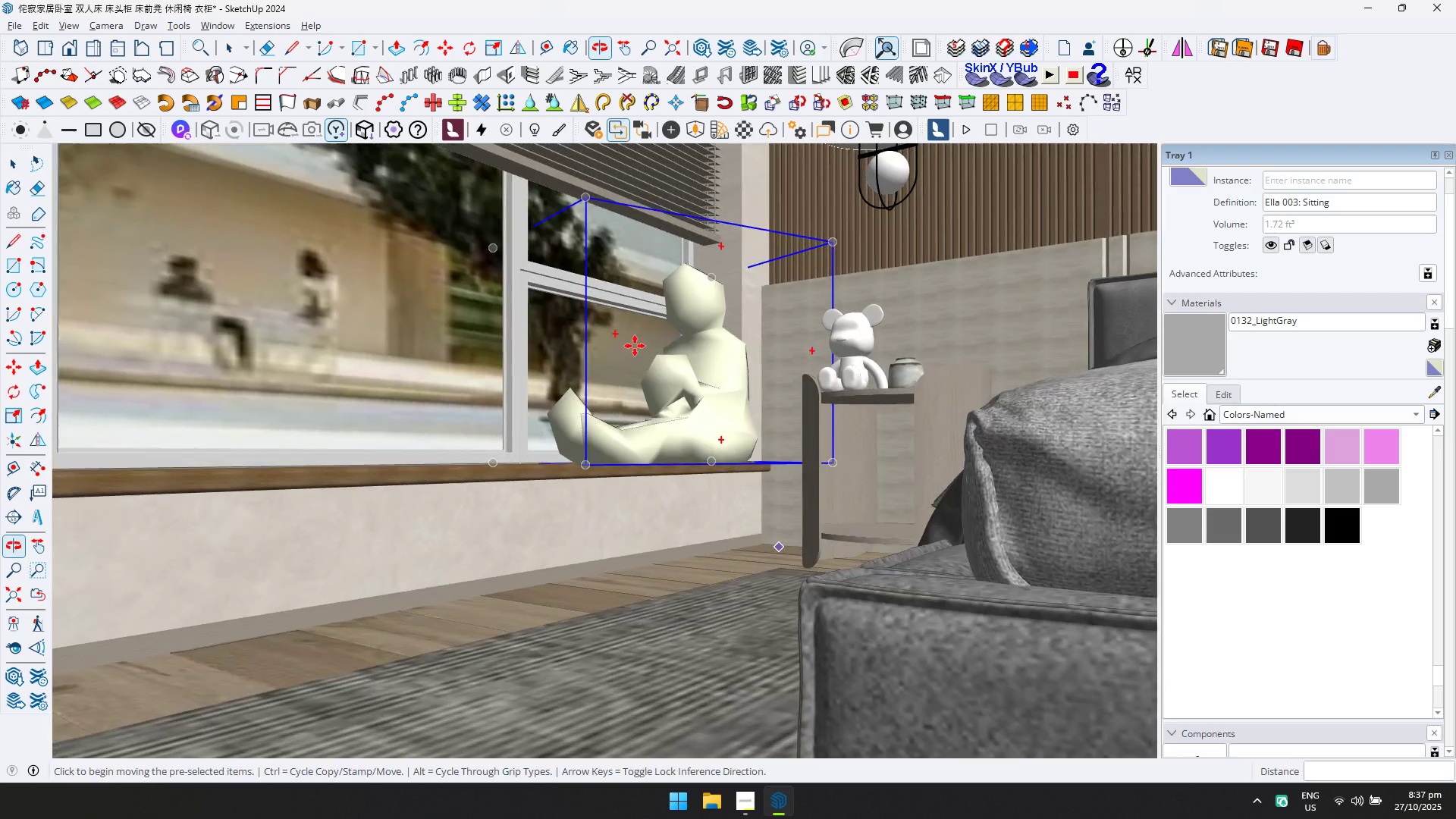 
key(Space)
 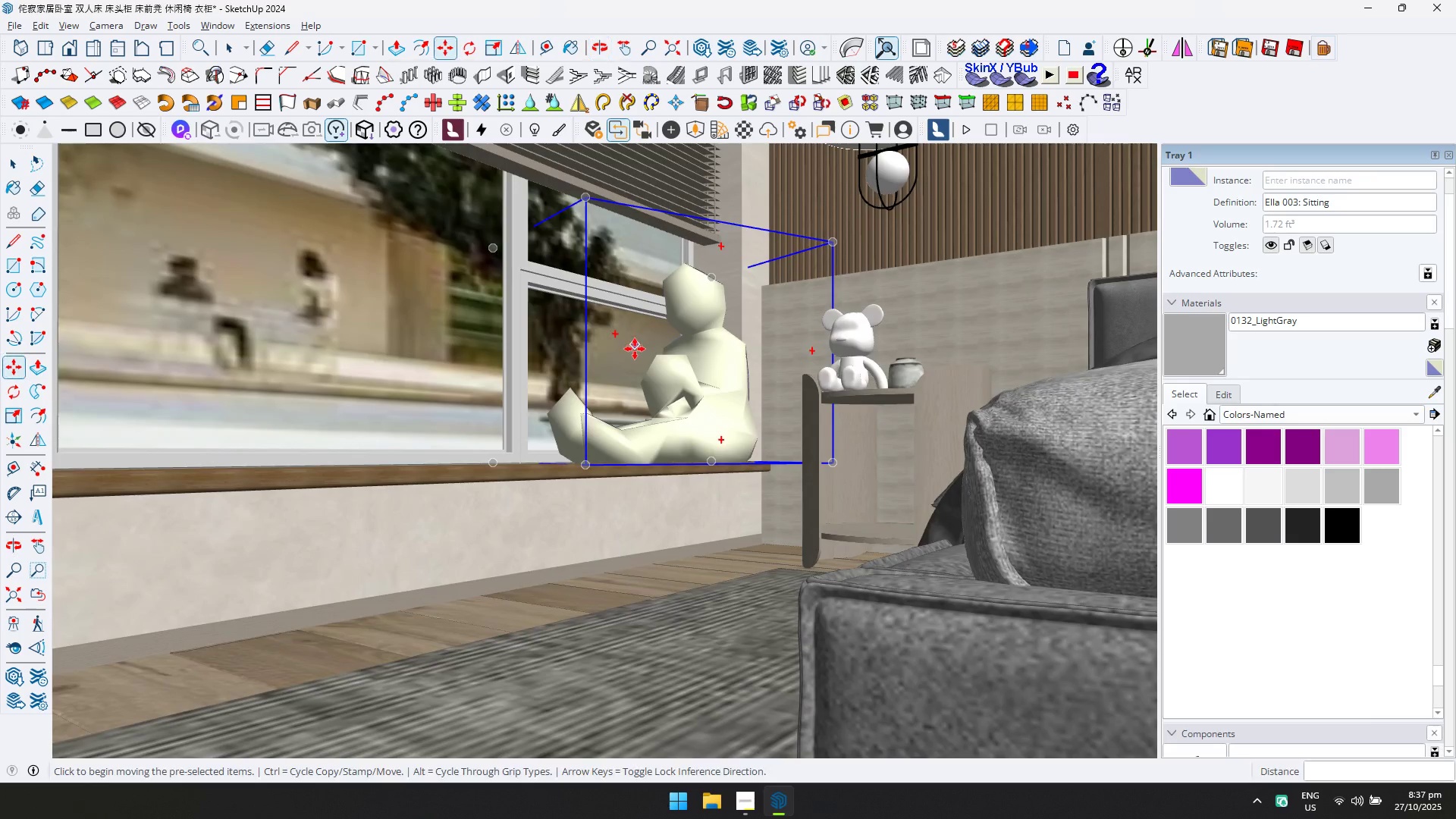 
key(Escape)
 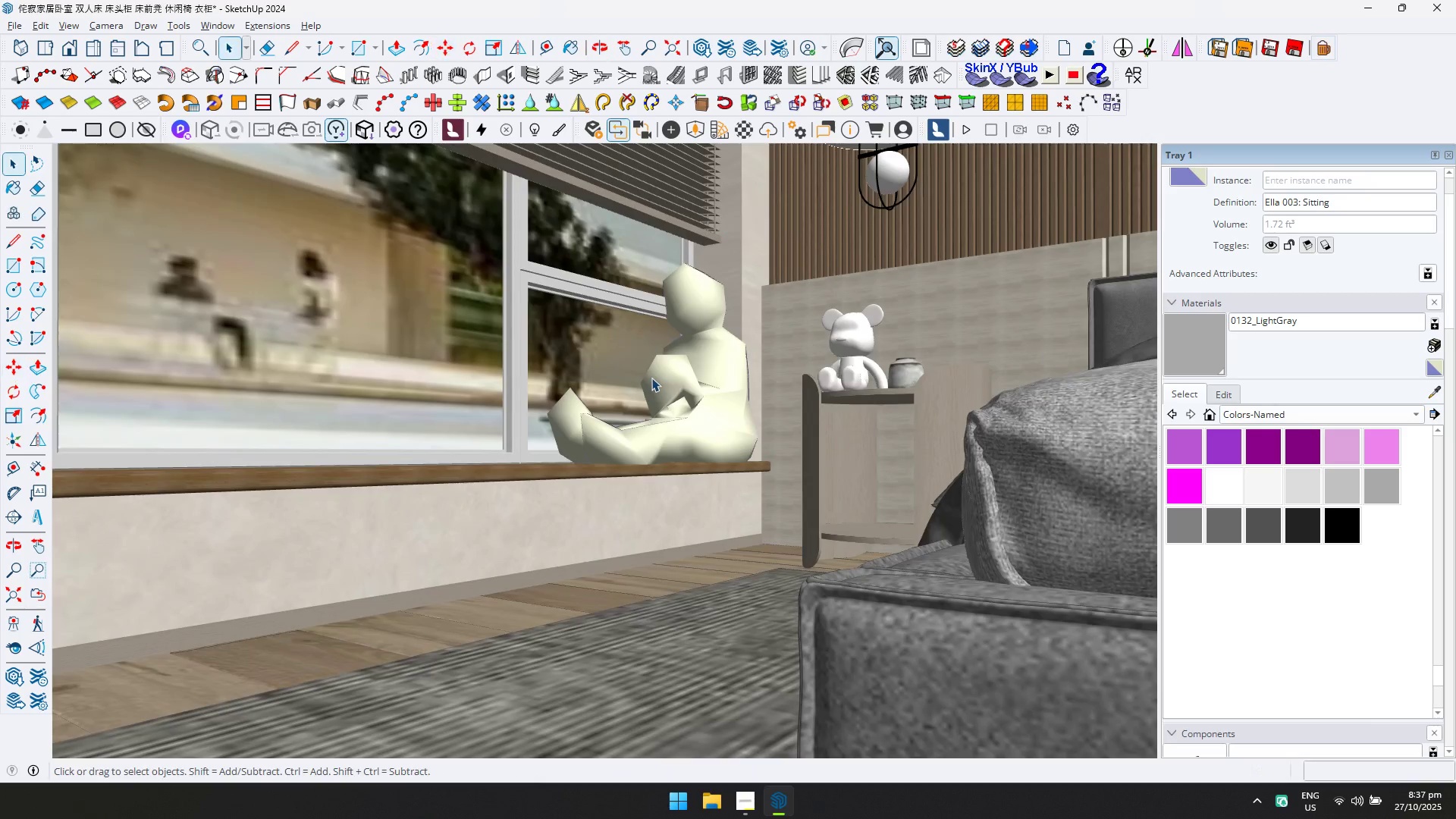 
scroll: coordinate [653, 384], scroll_direction: down, amount: 4.0
 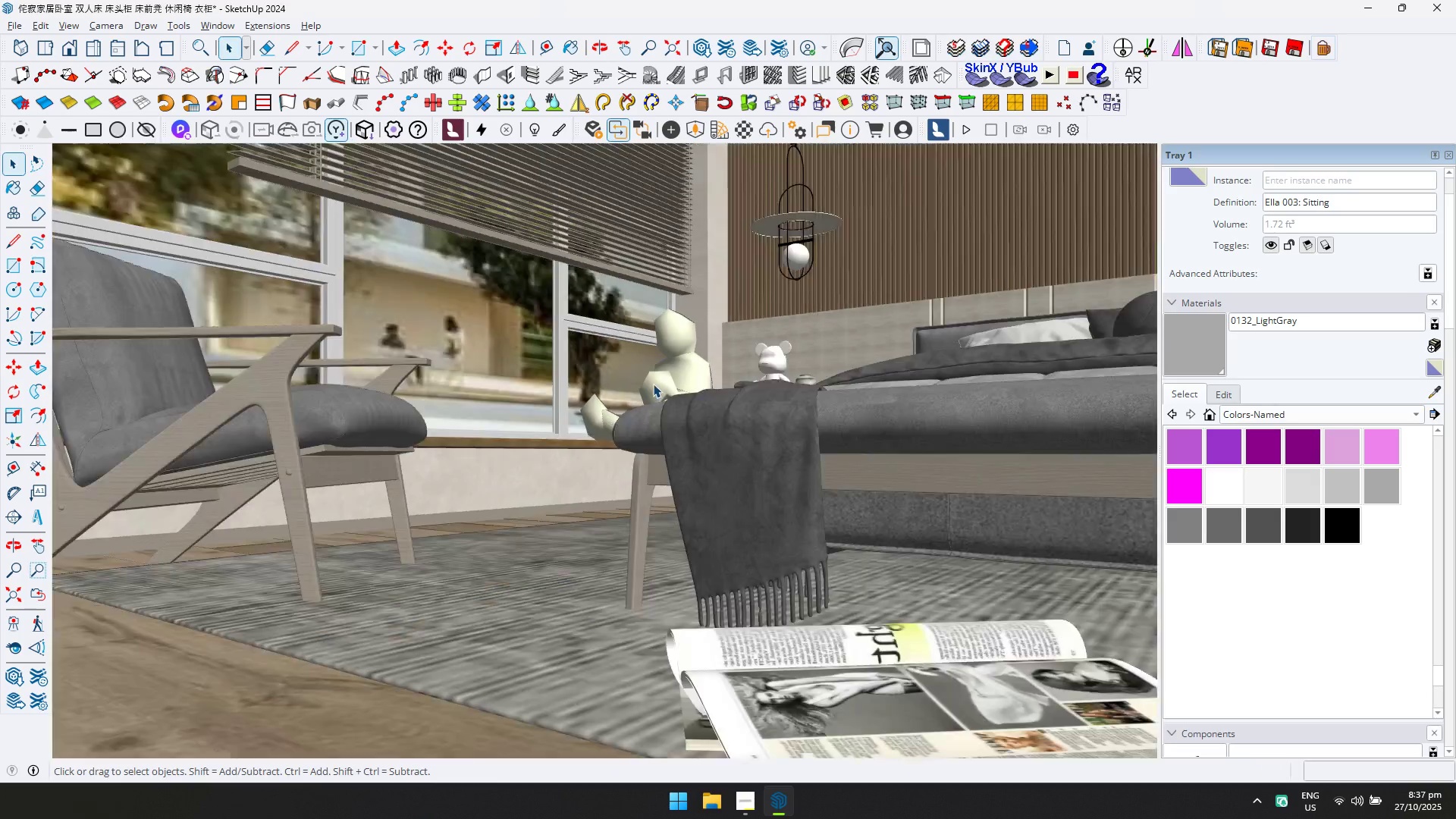 
hold_key(key=ShiftLeft, duration=0.31)
 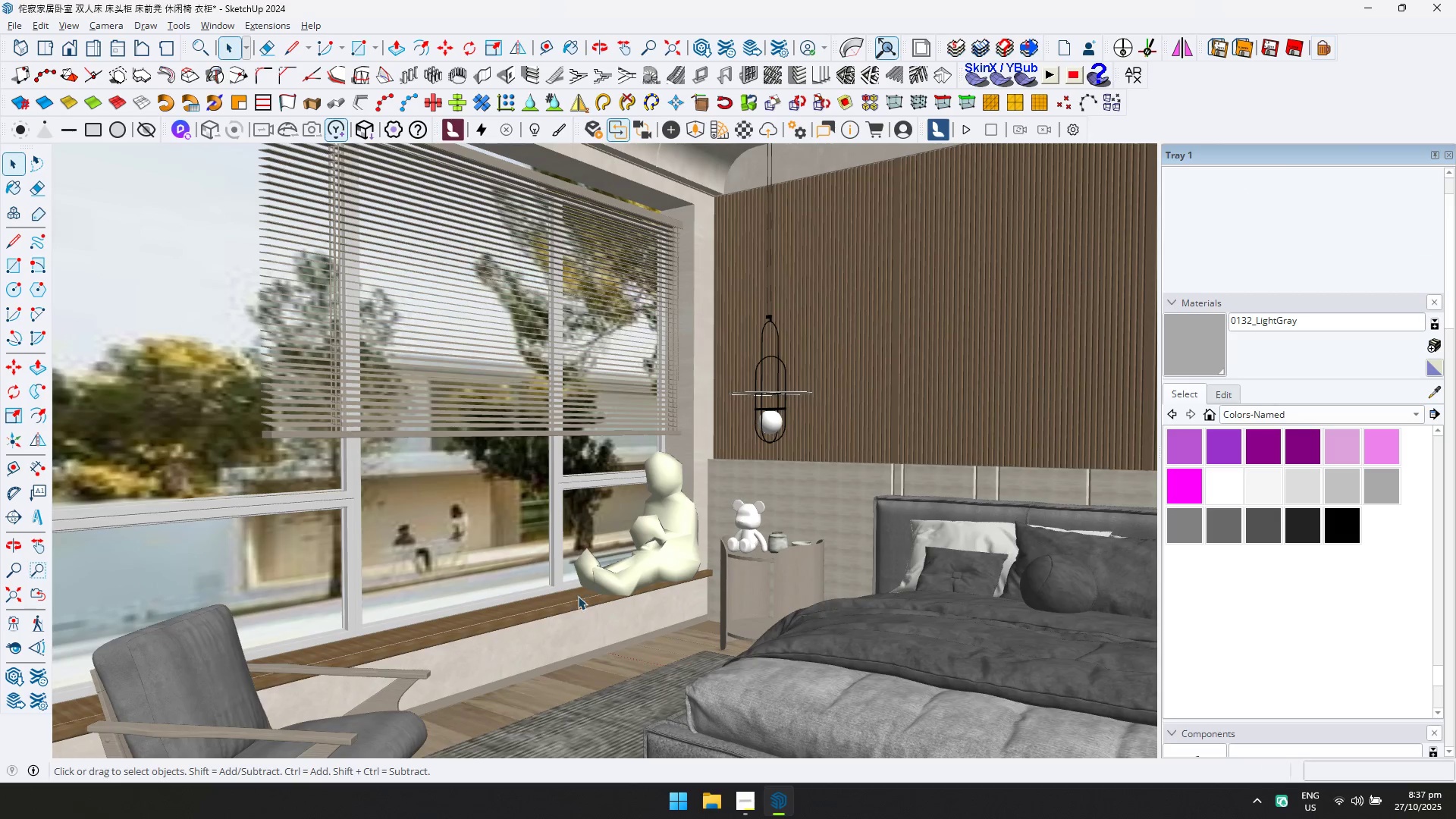 
double_click([558, 600])
 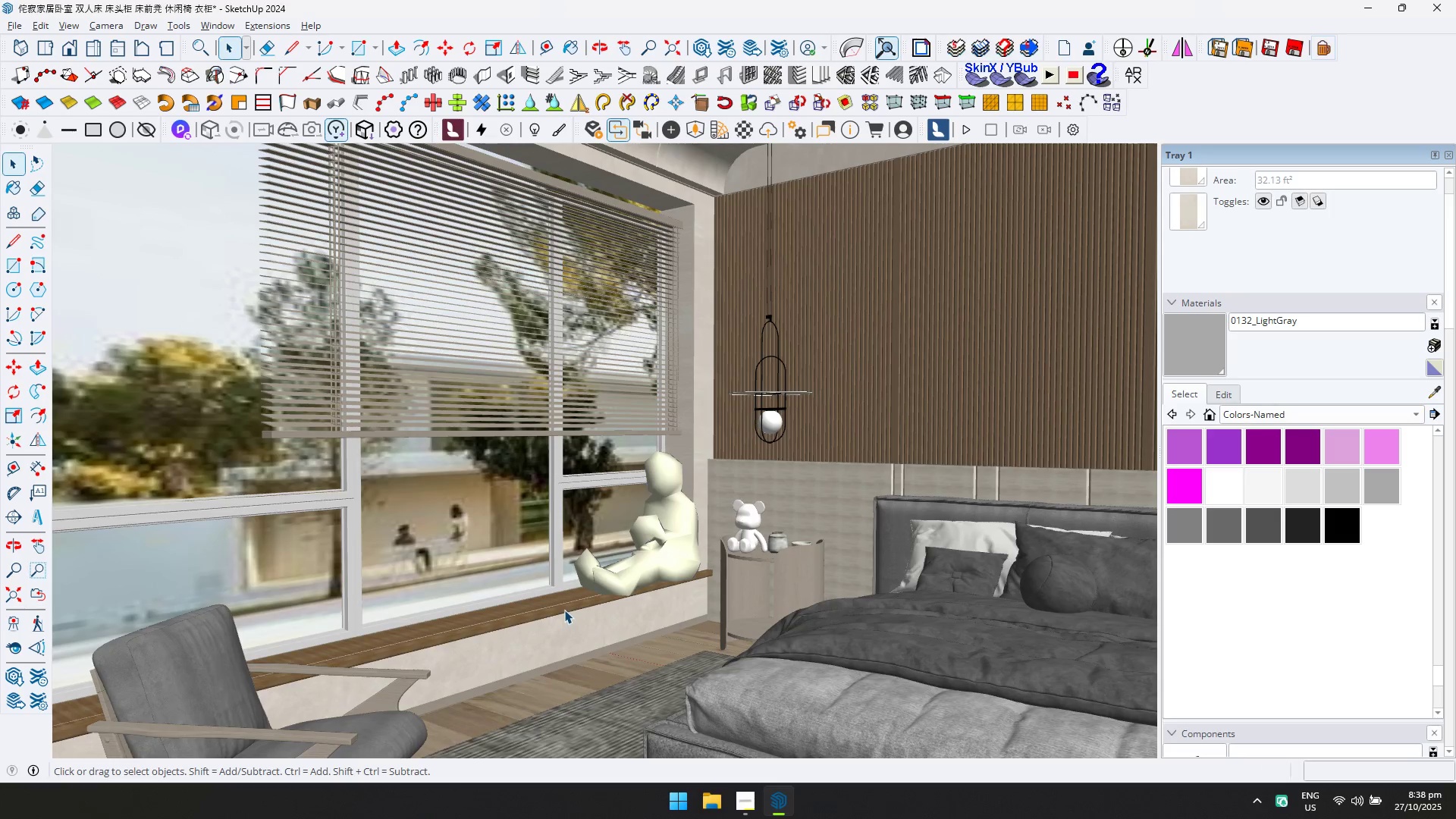 
double_click([563, 610])
 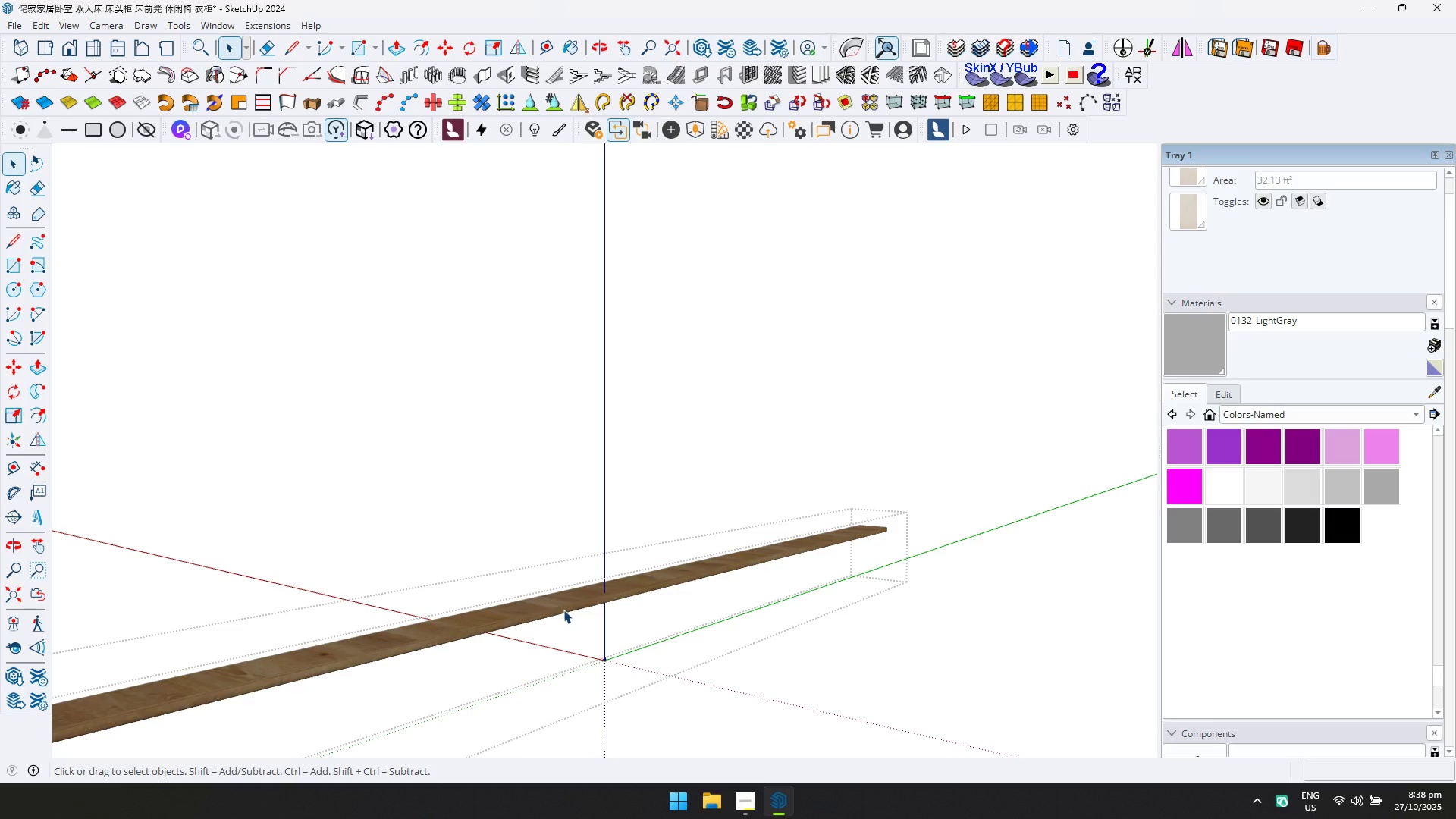 
key(Escape)
 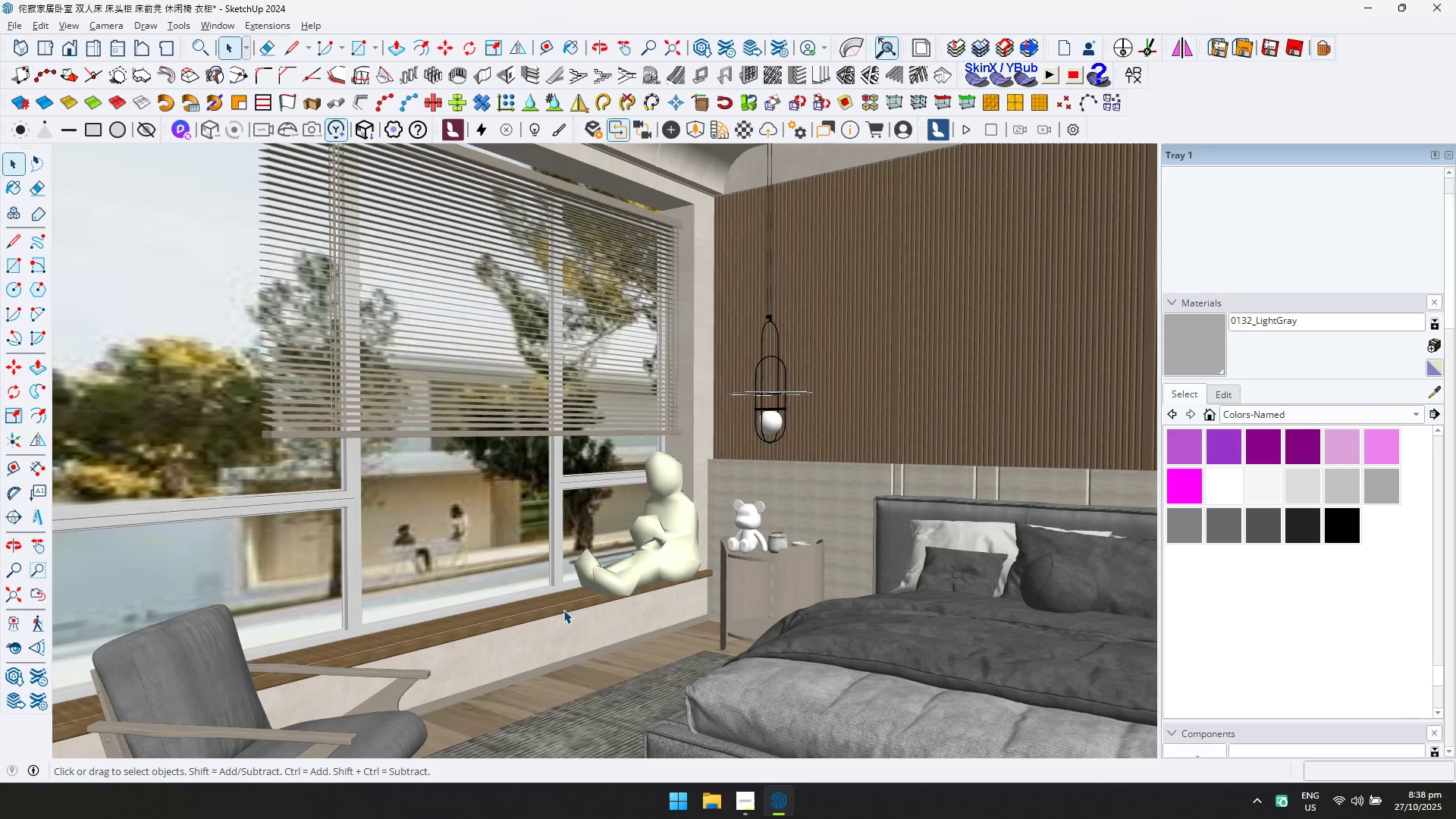 
left_click([563, 610])
 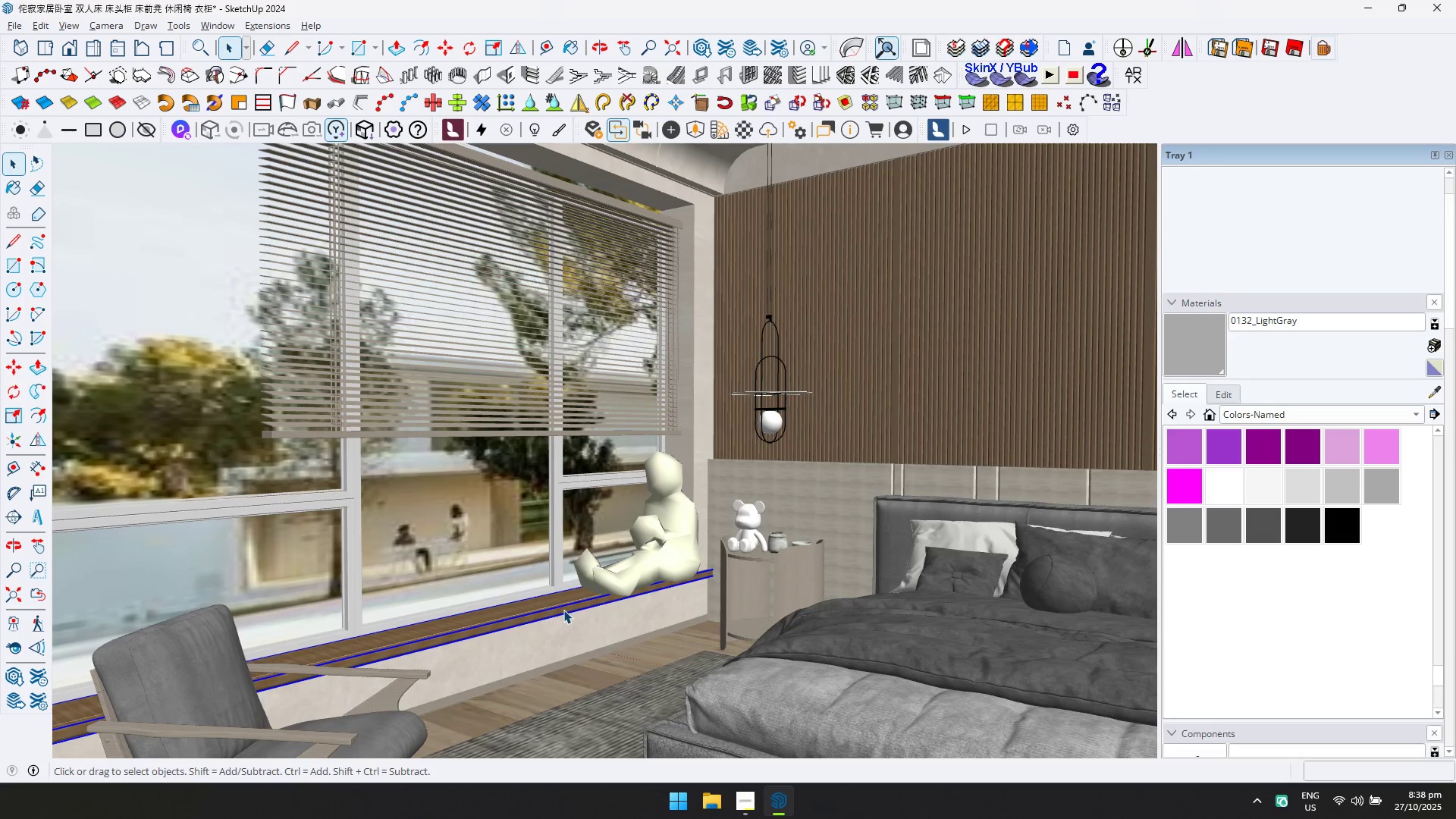 
key(S)
 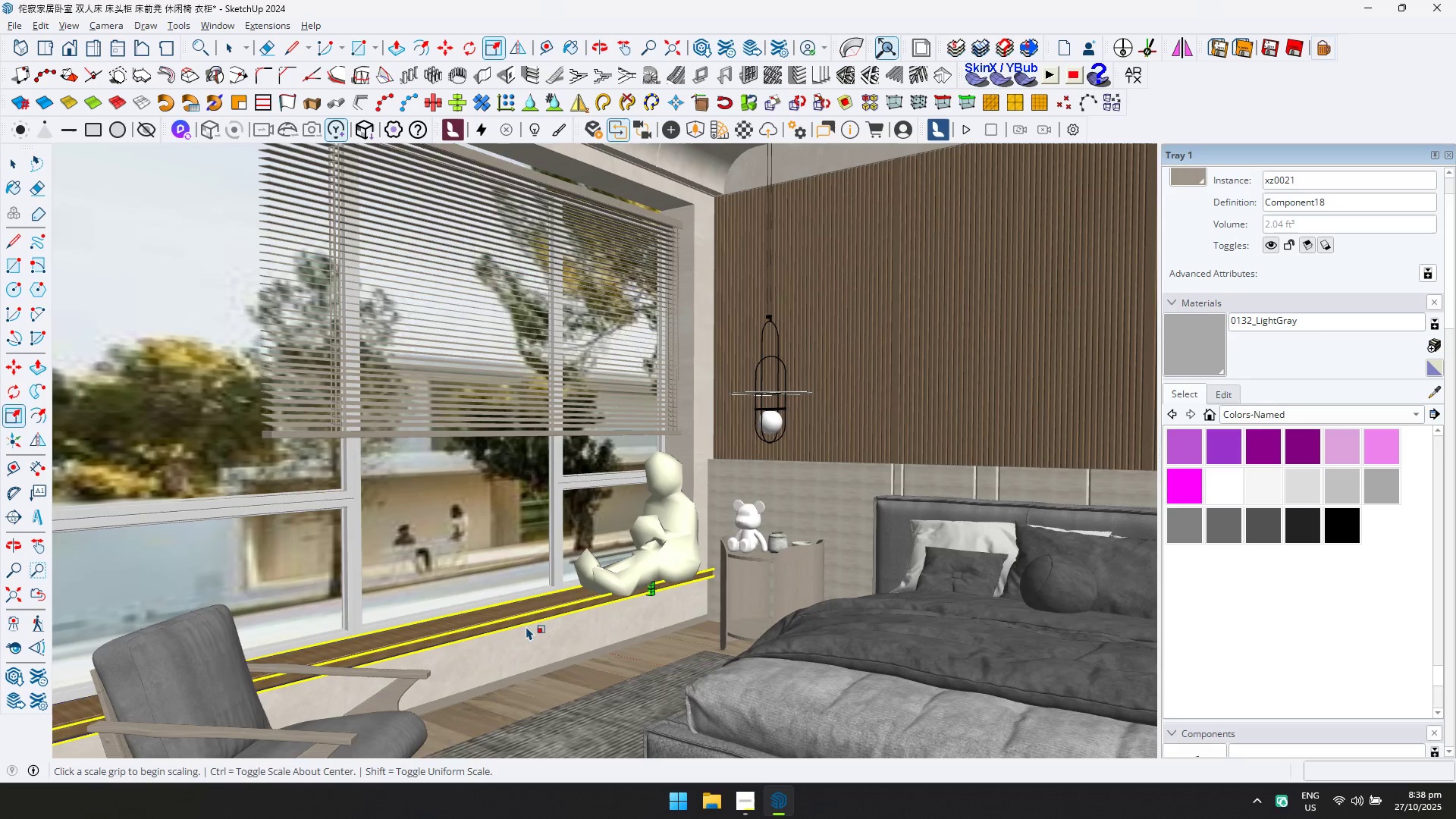 
scroll: coordinate [679, 585], scroll_direction: up, amount: 9.0
 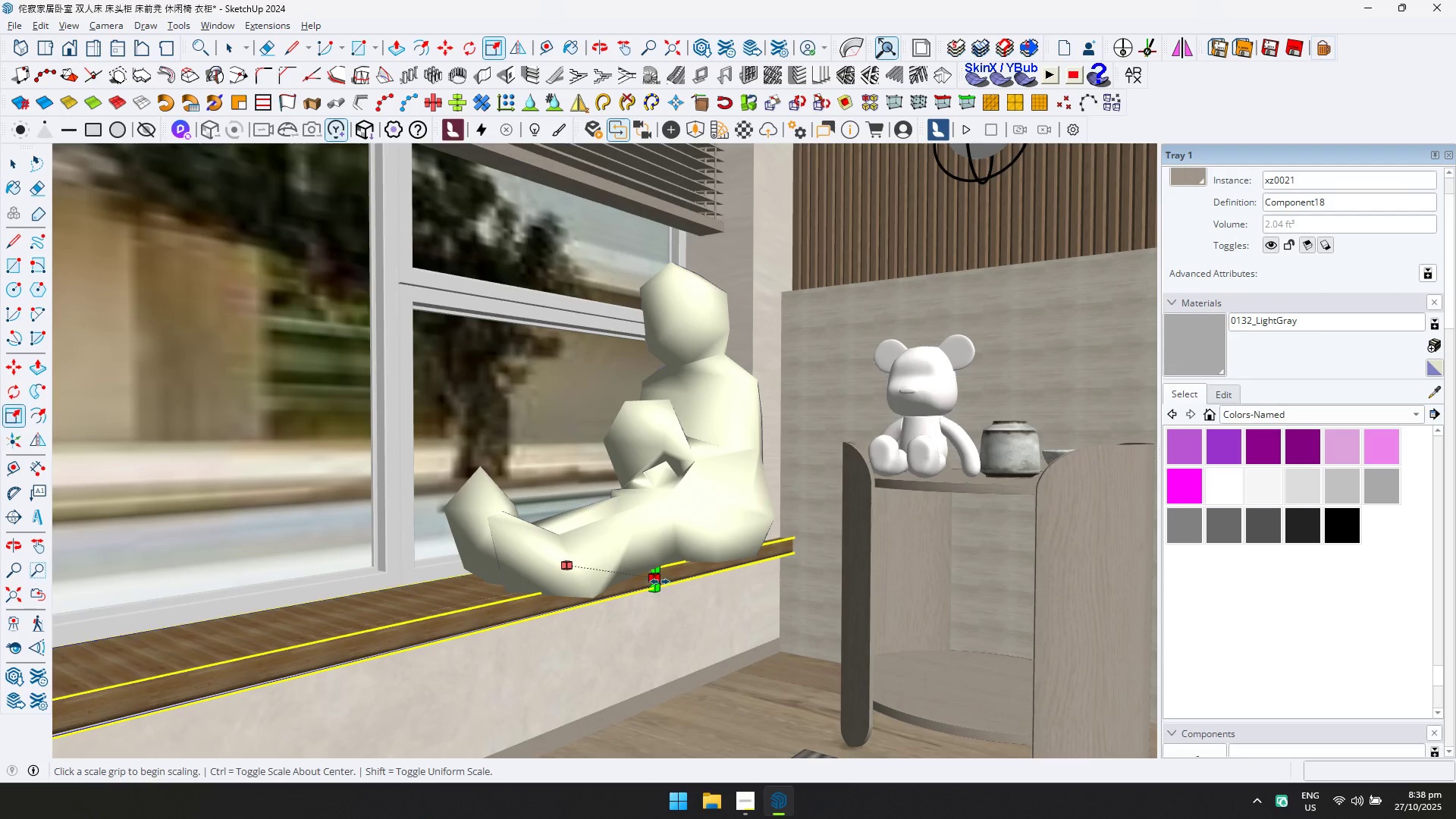 
left_click([658, 580])
 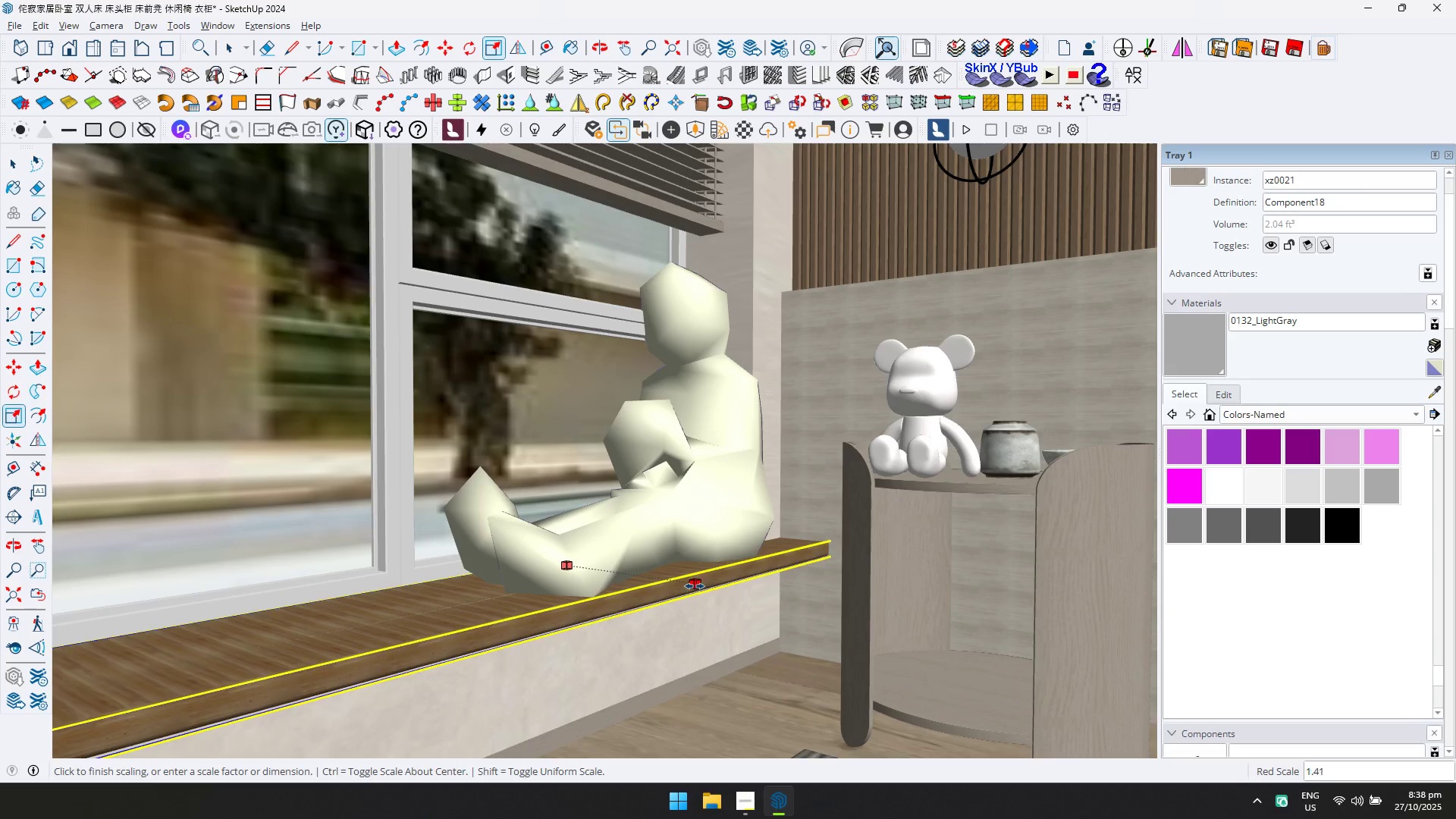 
left_click([697, 588])
 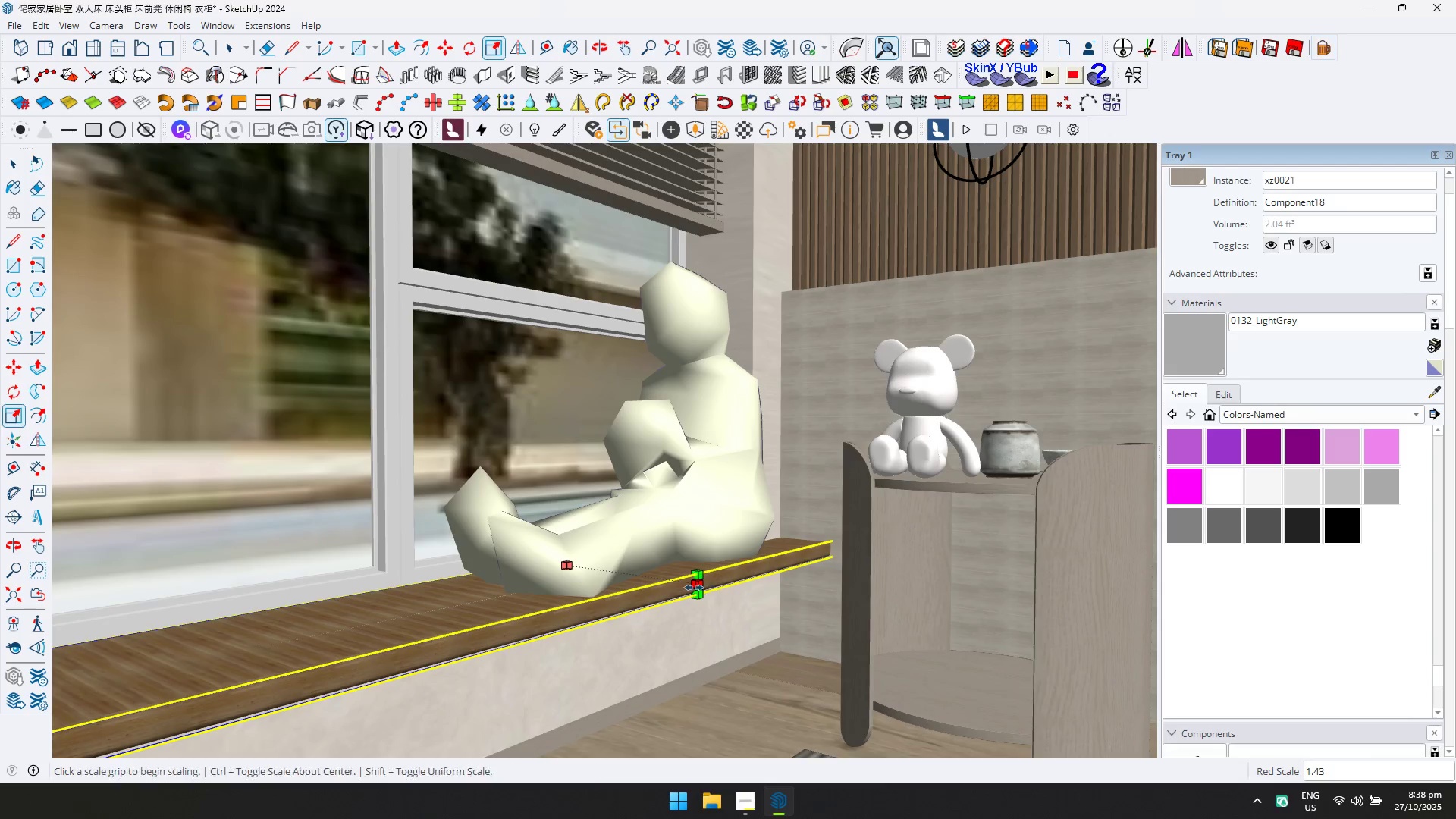 
key(Escape)
 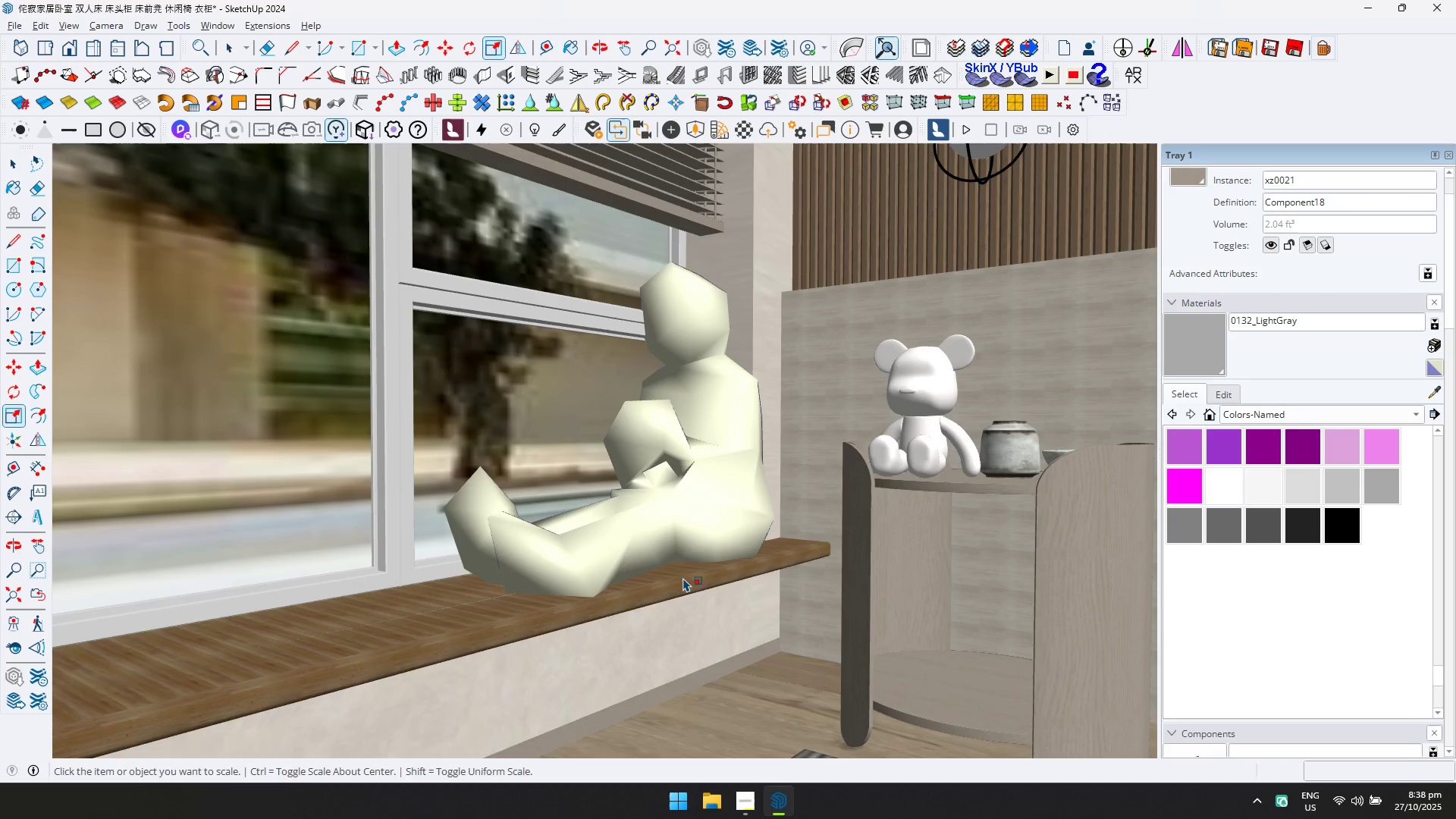 
key(Space)
 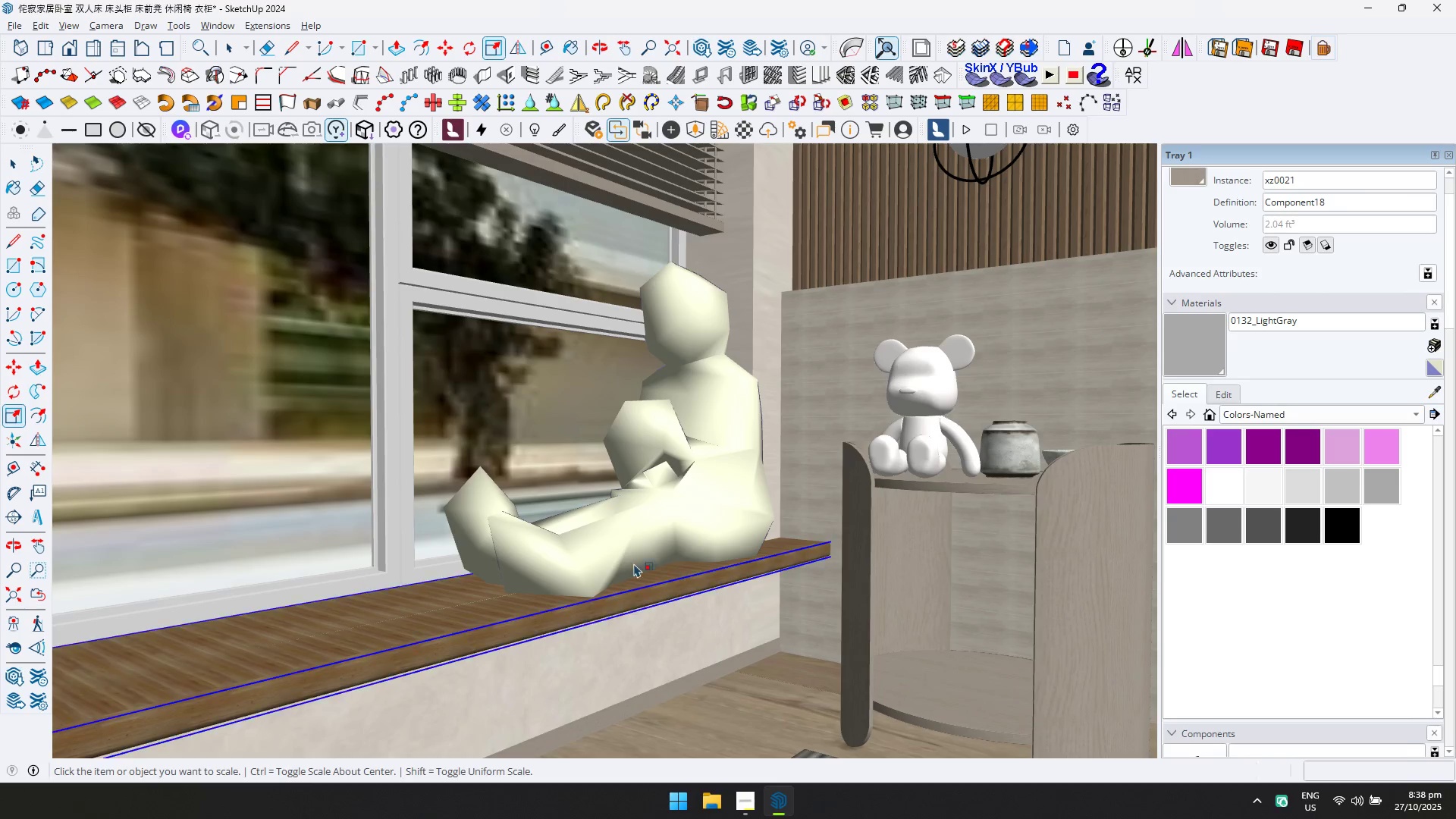 
key(Escape)
 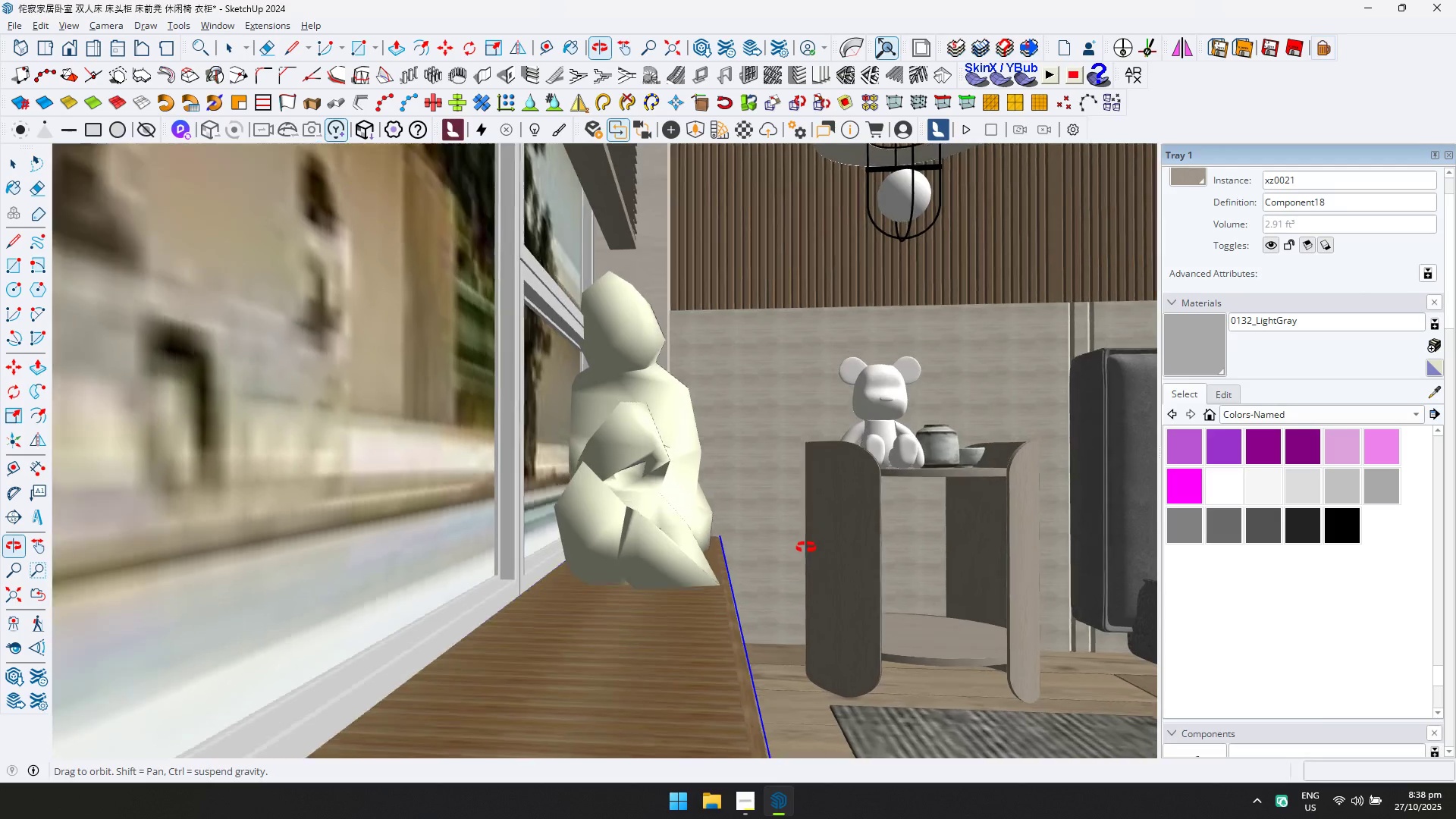 
left_click([666, 579])
 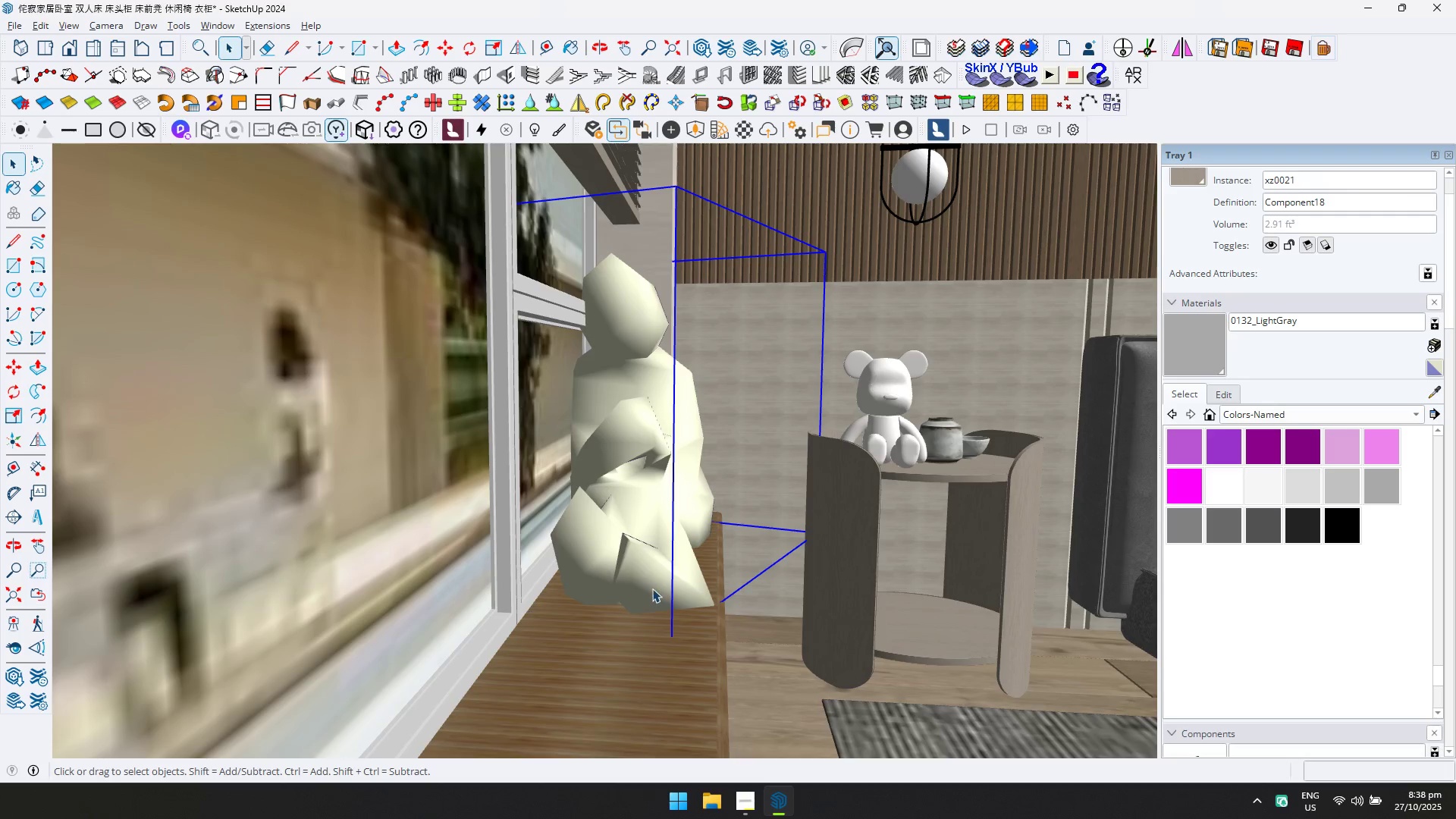 
key(M)
 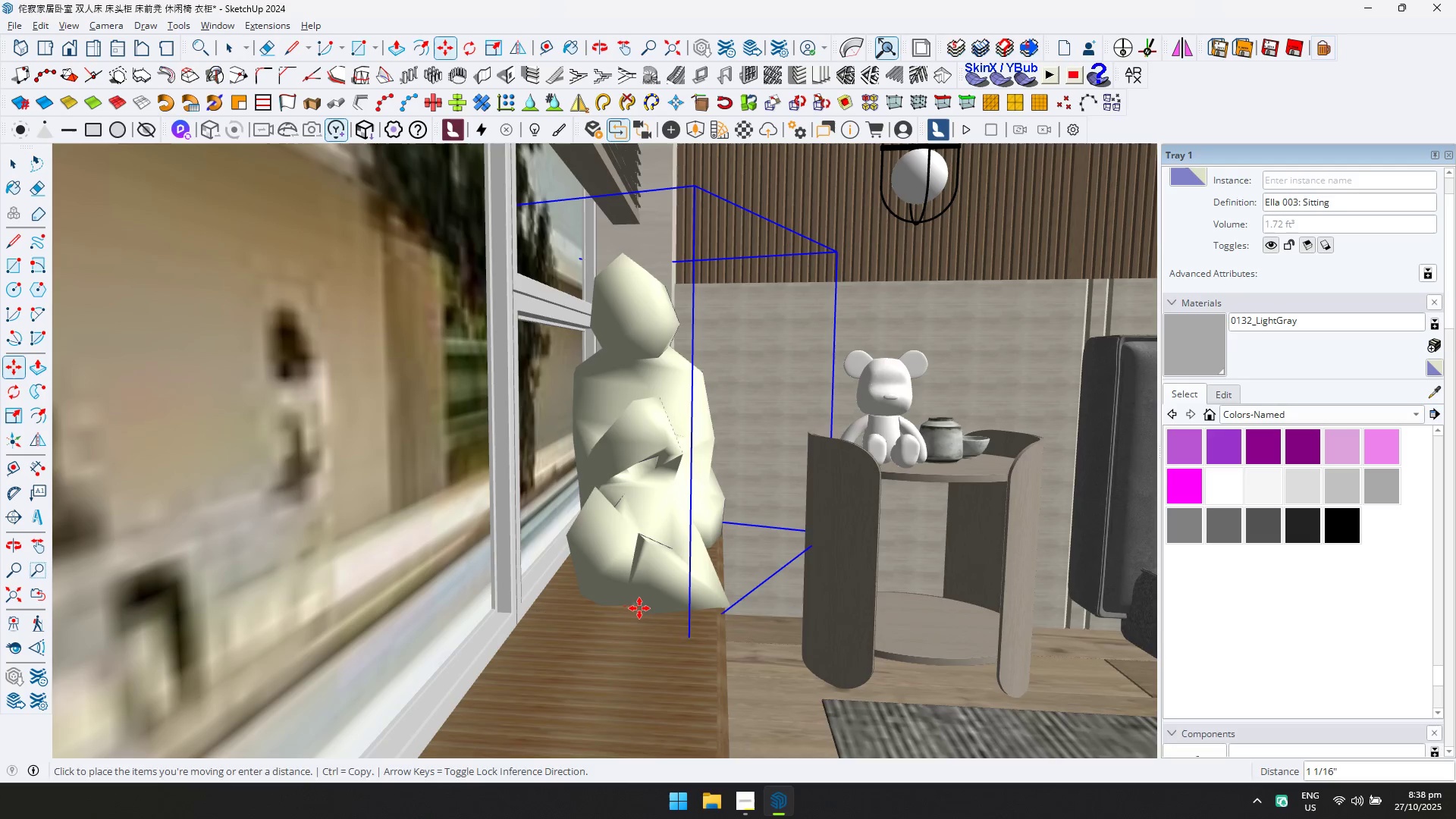 
double_click([639, 608])
 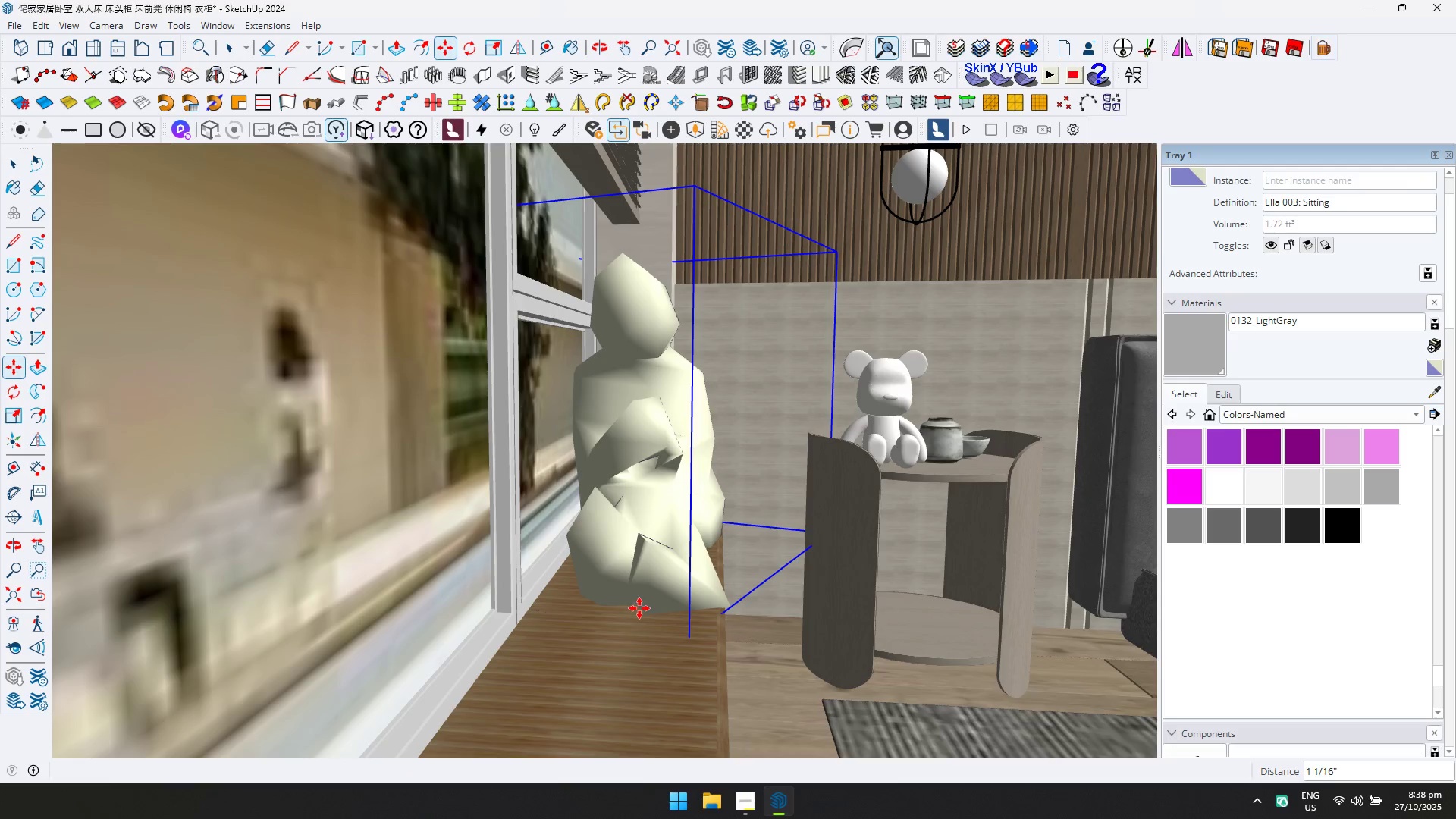 
key(Space)
 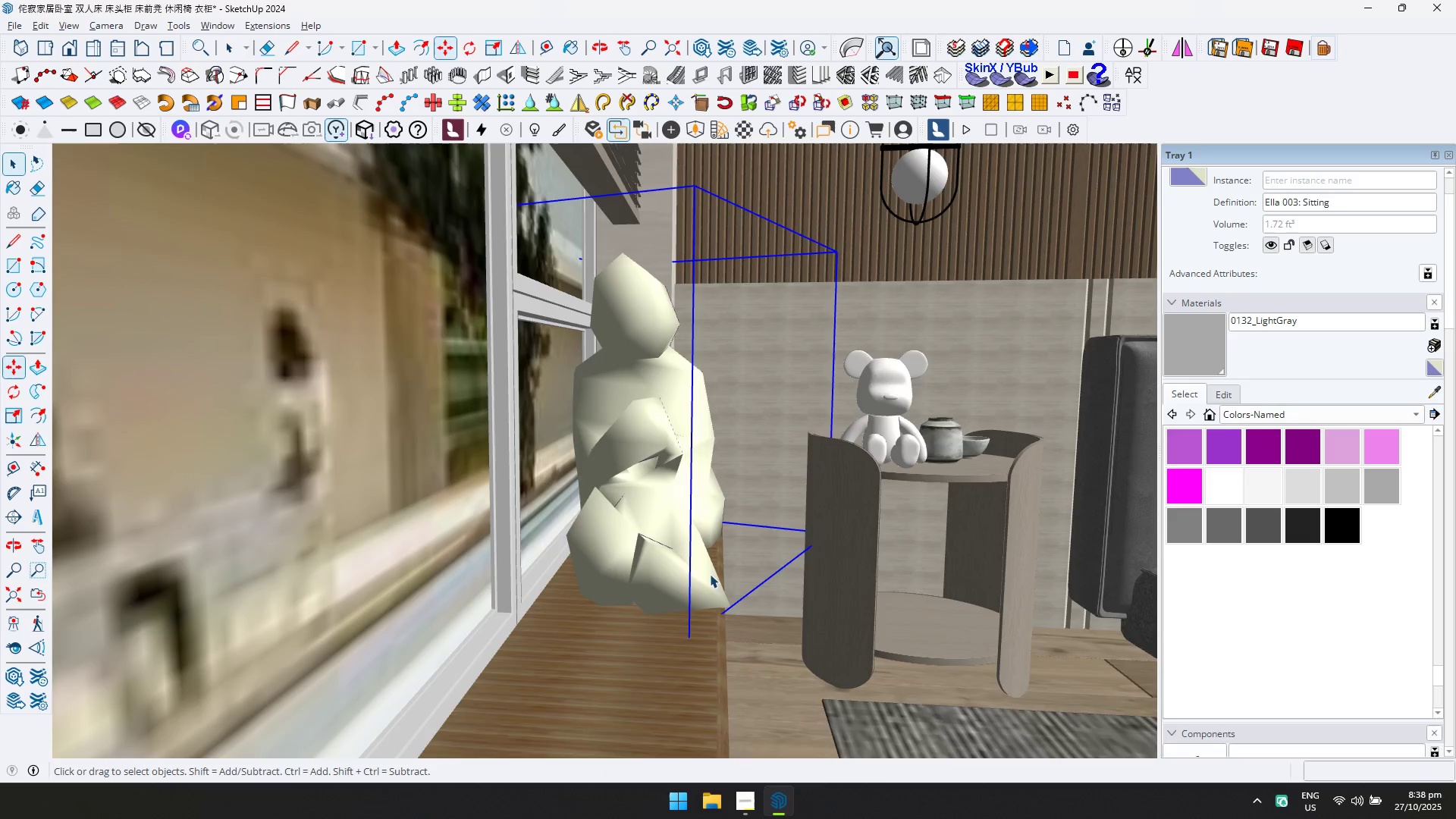 
key(Escape)
 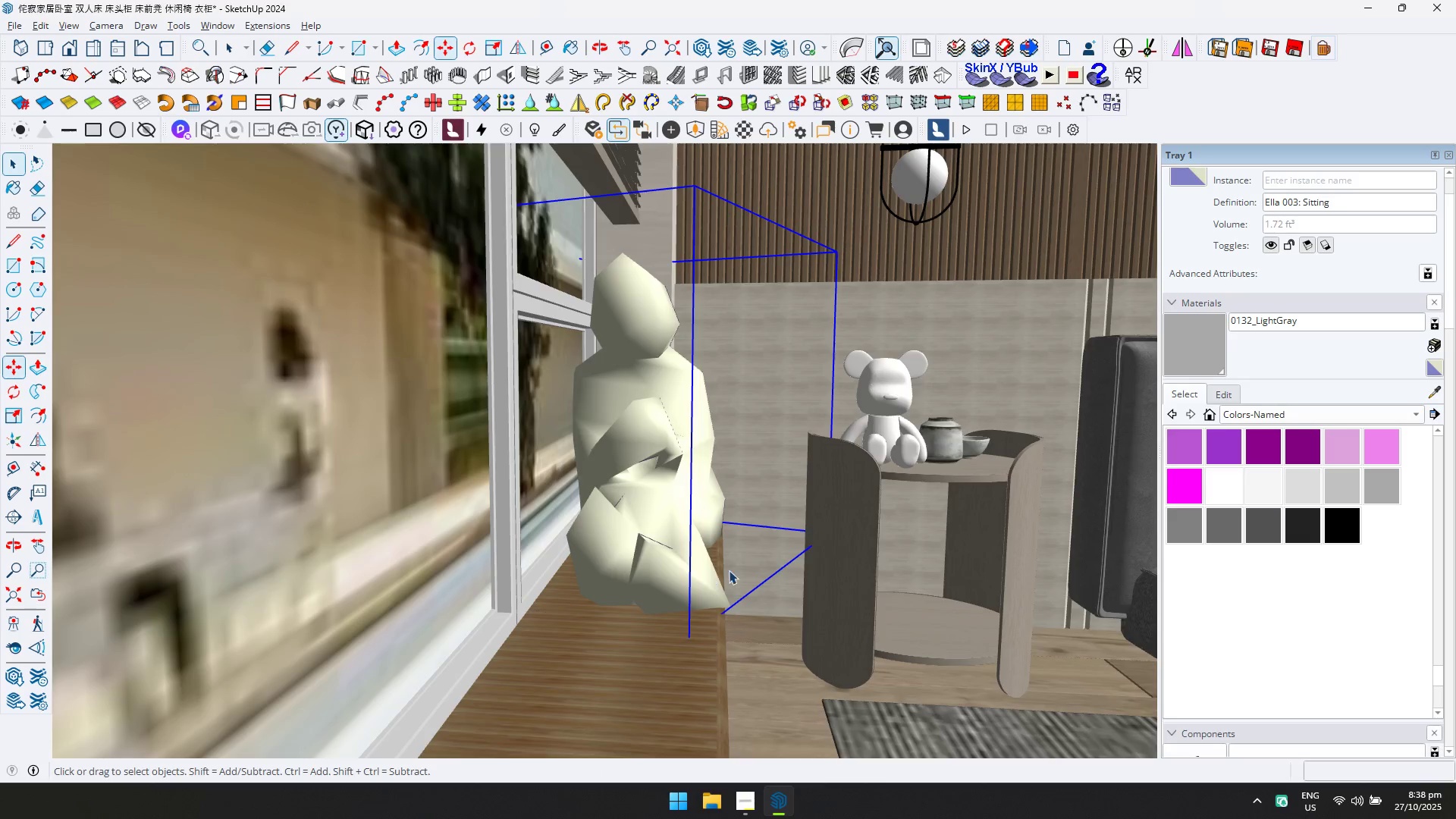 
scroll: coordinate [471, 554], scroll_direction: down, amount: 12.0
 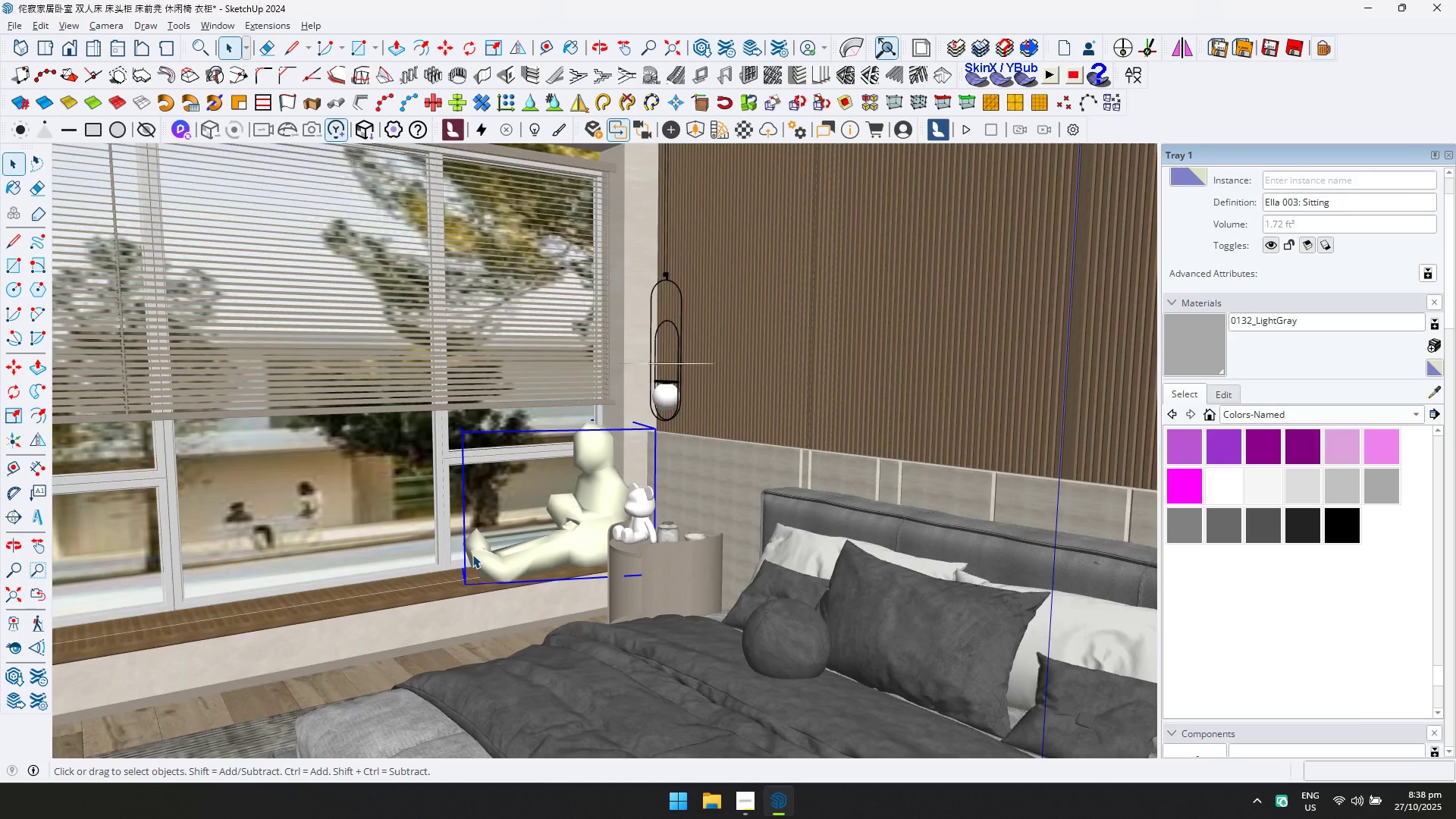 
key(Escape)
 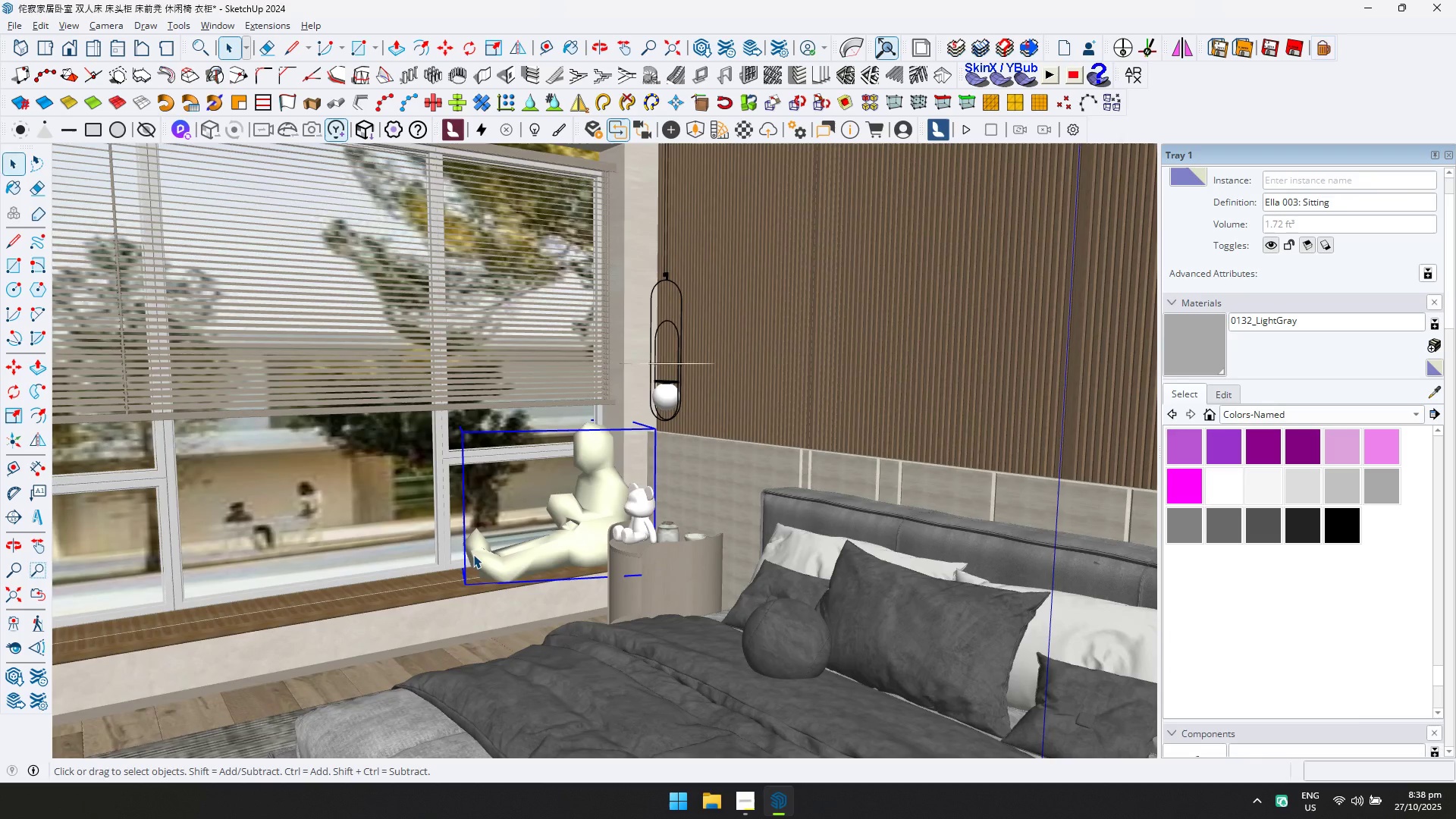 
key(Space)
 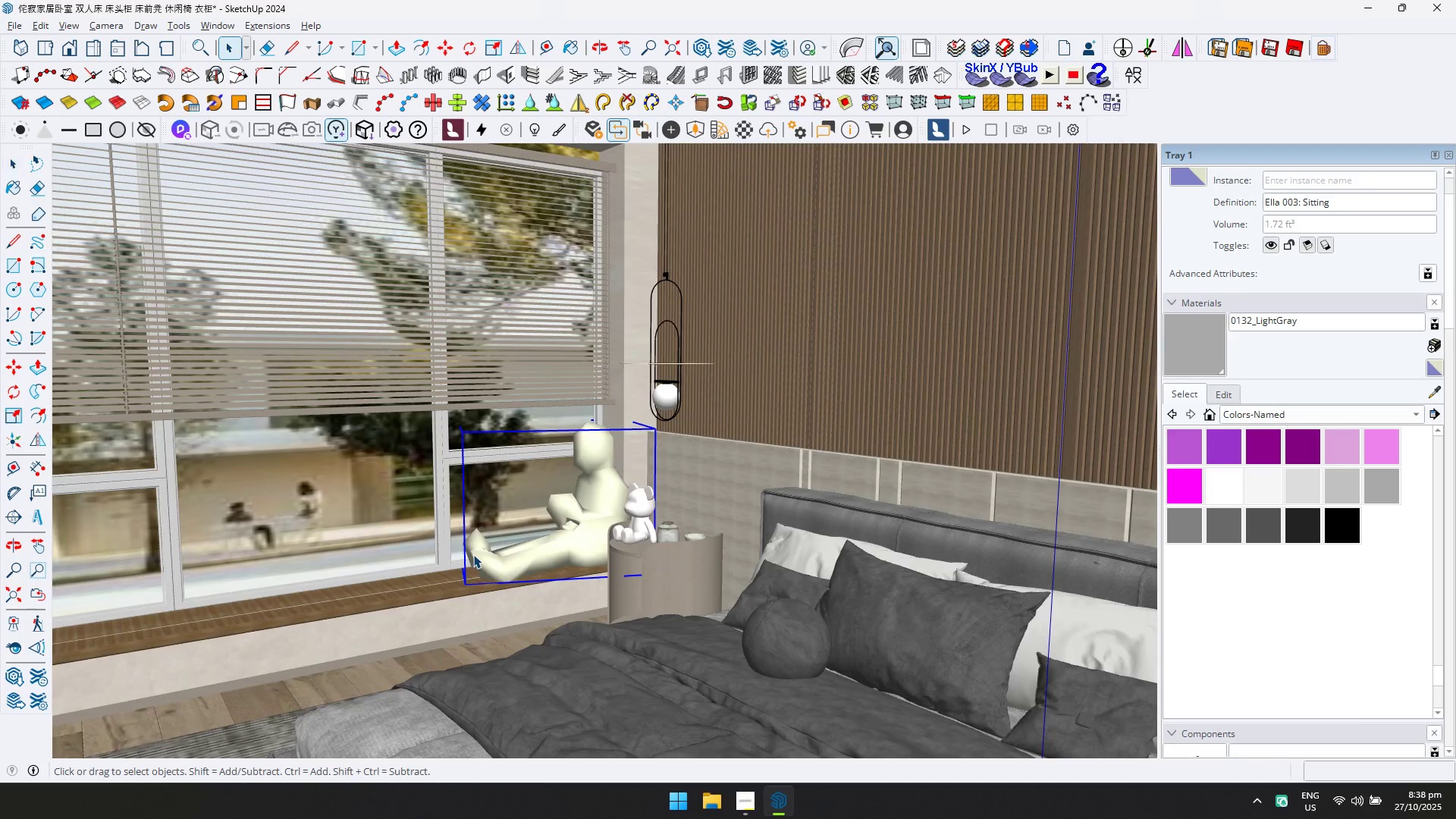 
key(Escape)
 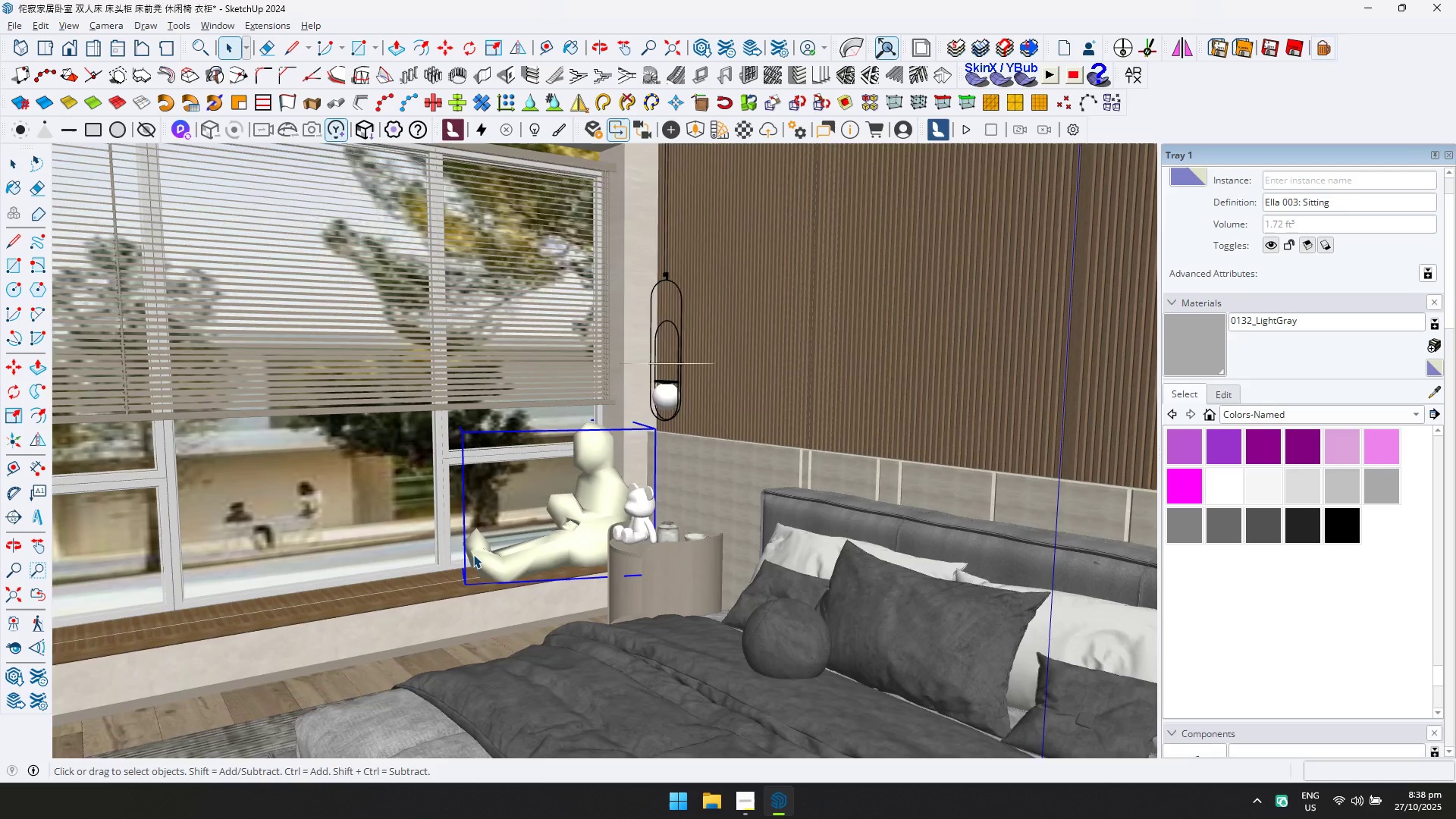 
scroll: coordinate [473, 554], scroll_direction: down, amount: 3.0
 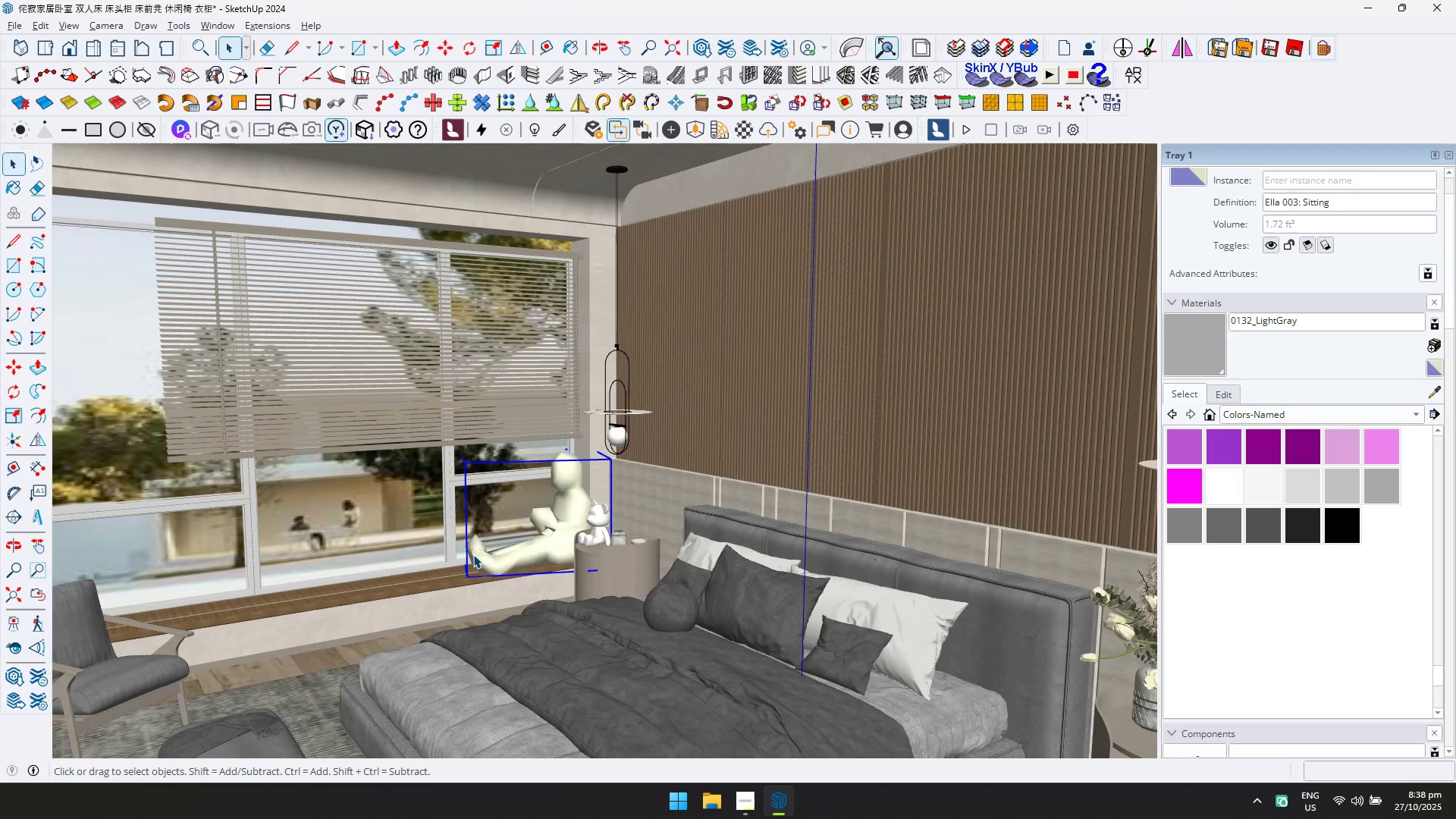 
key(Shift+ShiftLeft)
 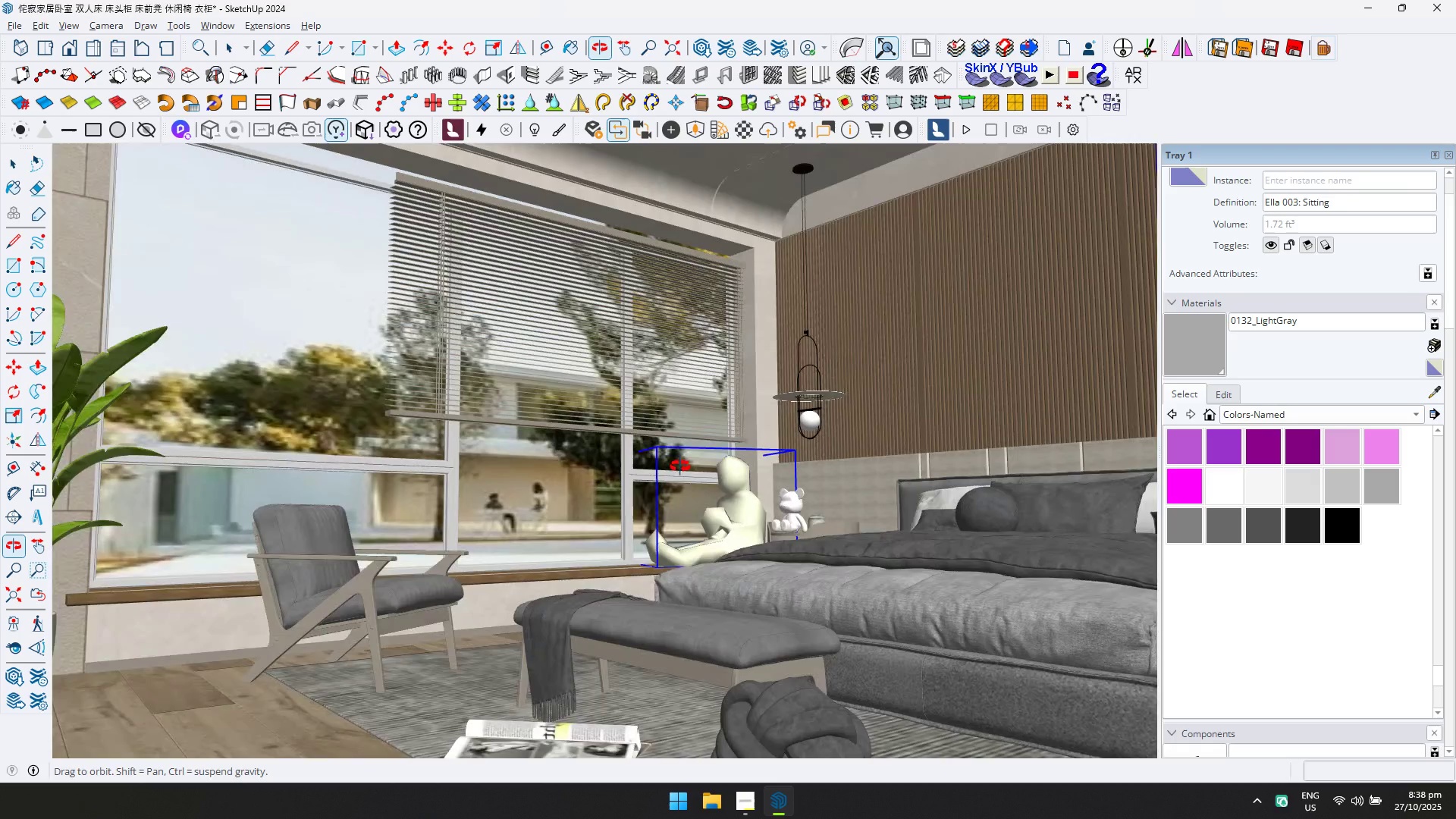 
hold_key(key=ShiftLeft, duration=0.54)
 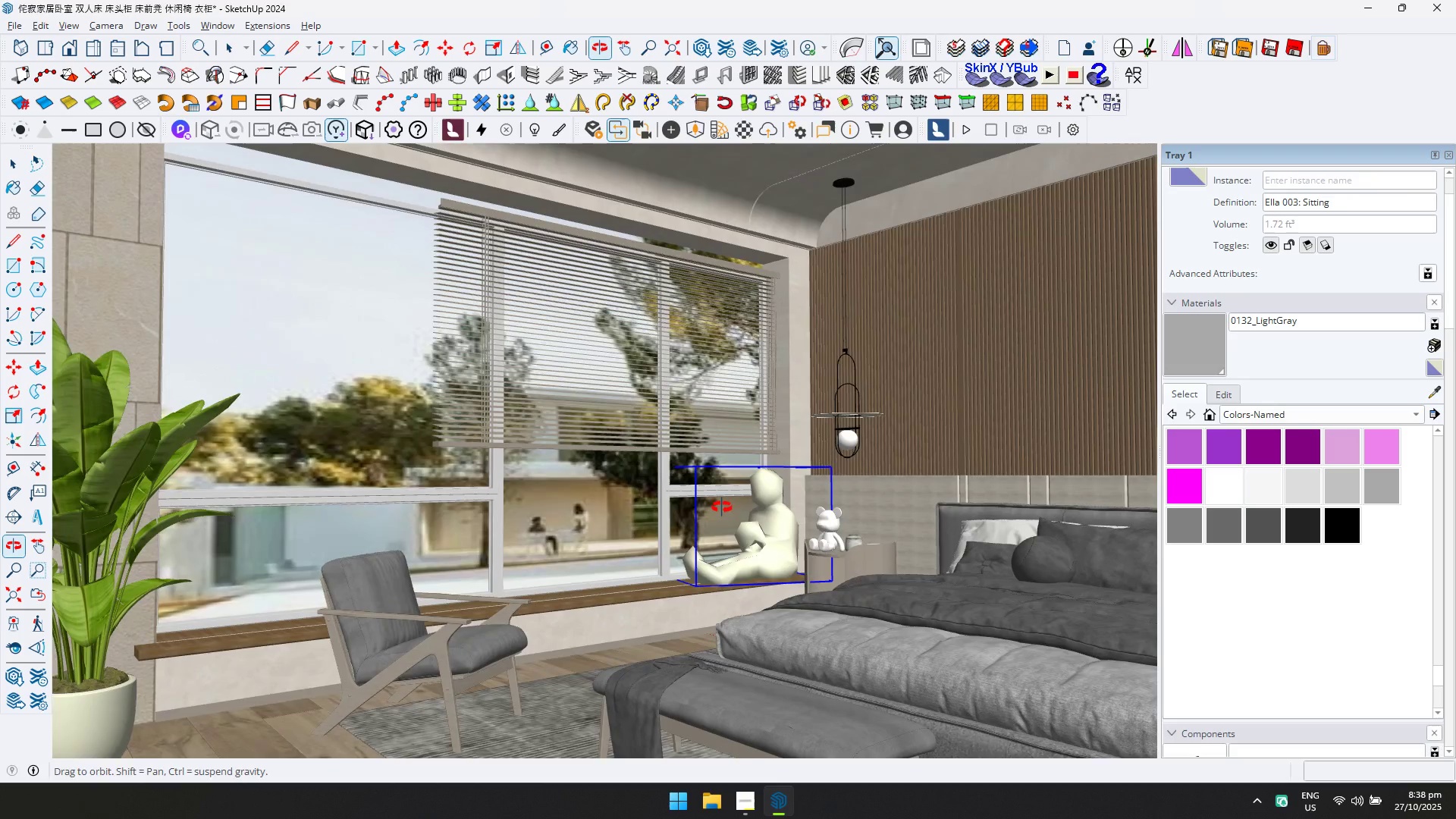 
hold_key(key=ShiftLeft, duration=0.32)
 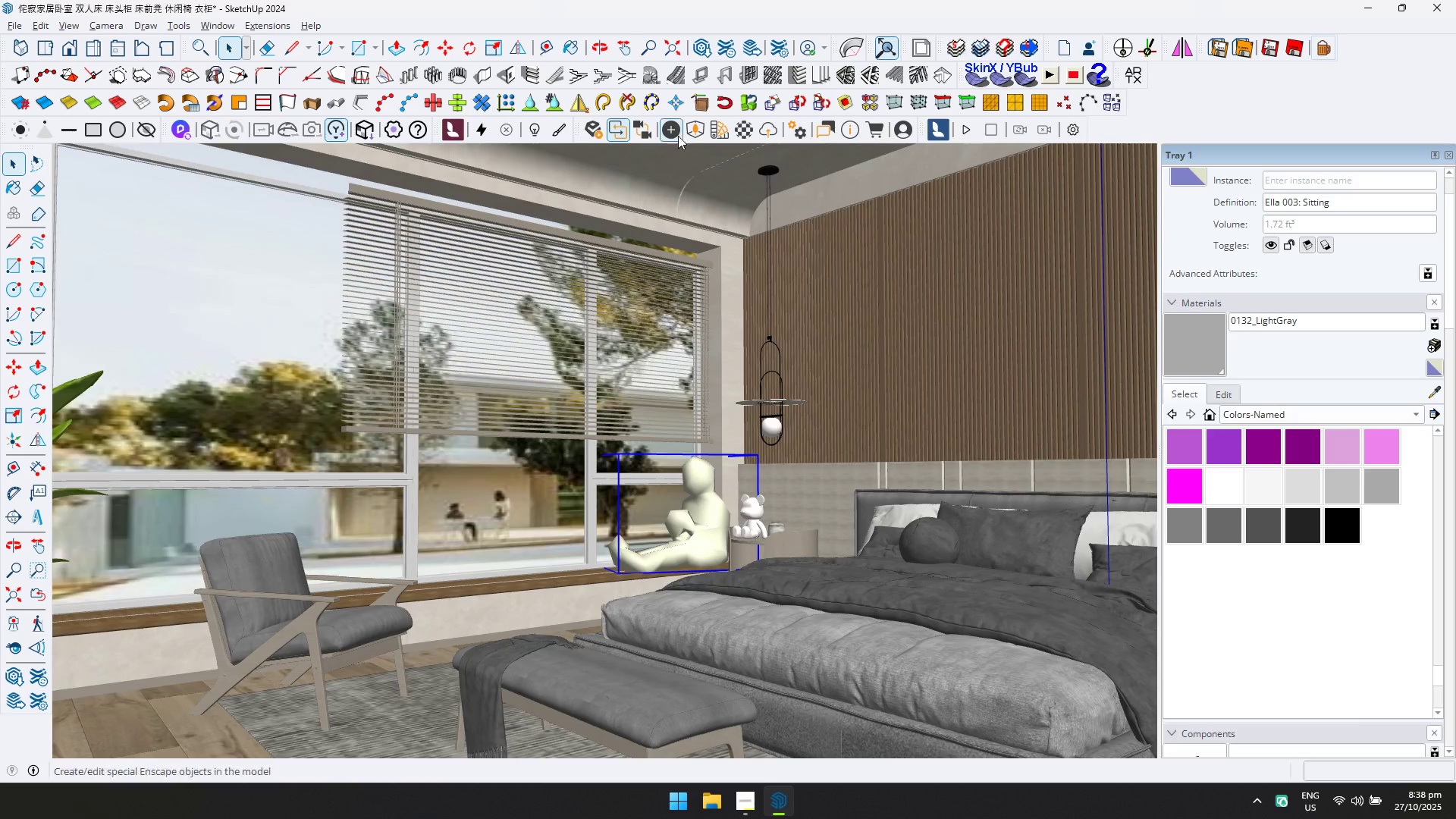 
left_click([686, 130])
 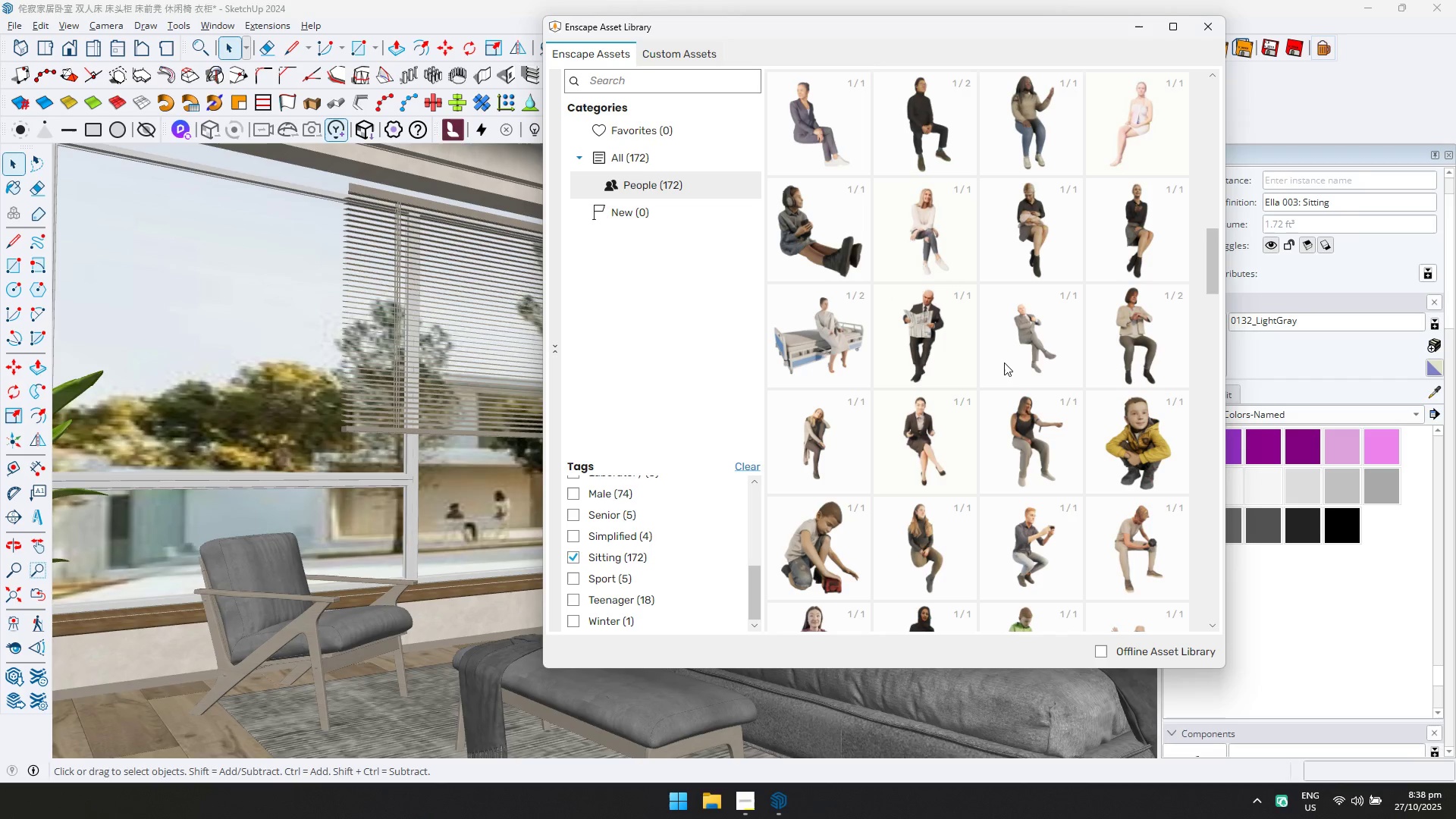 
scroll: coordinate [1030, 444], scroll_direction: down, amount: 4.0
 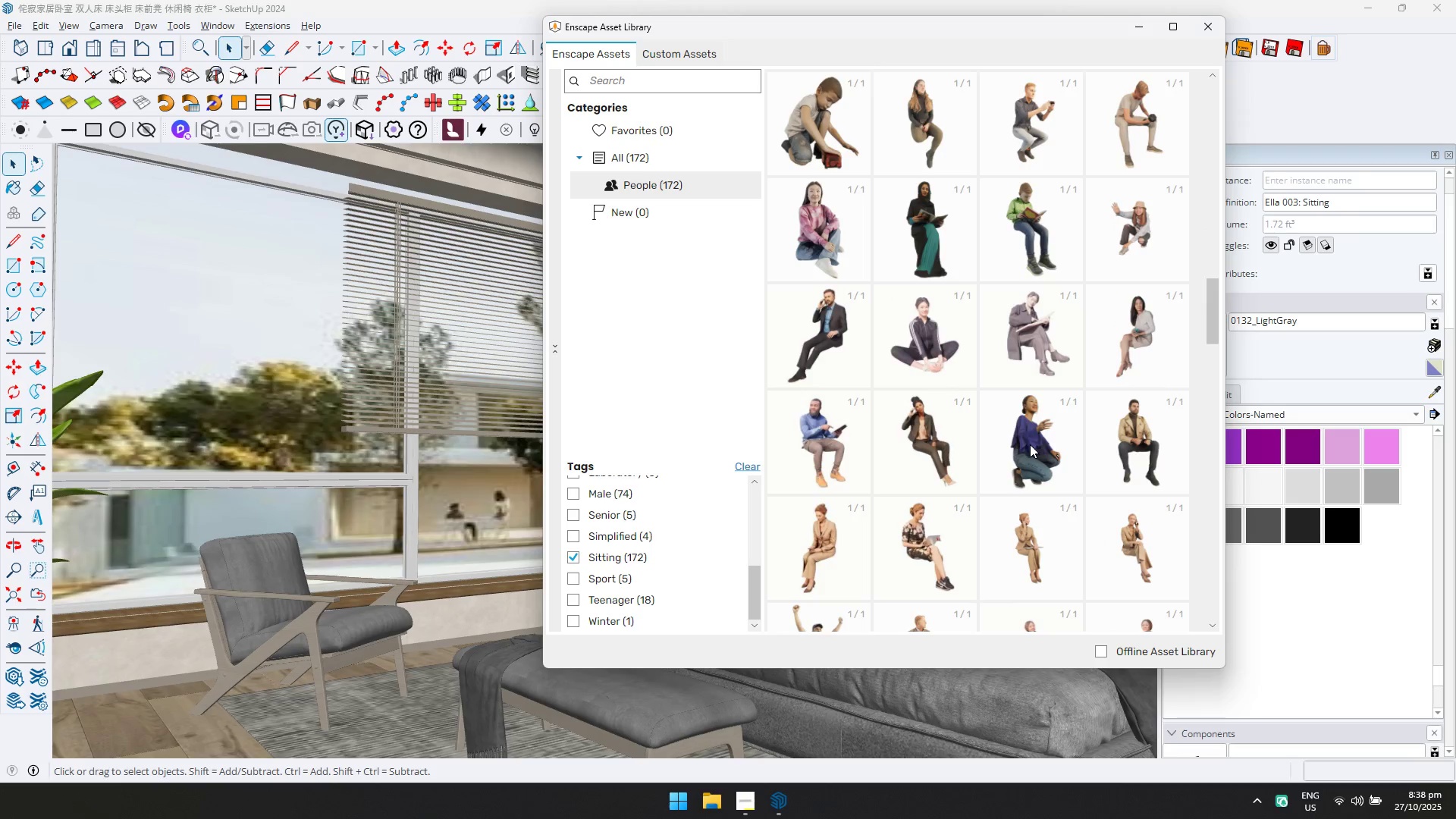 
scroll: coordinate [1030, 444], scroll_direction: up, amount: 6.0